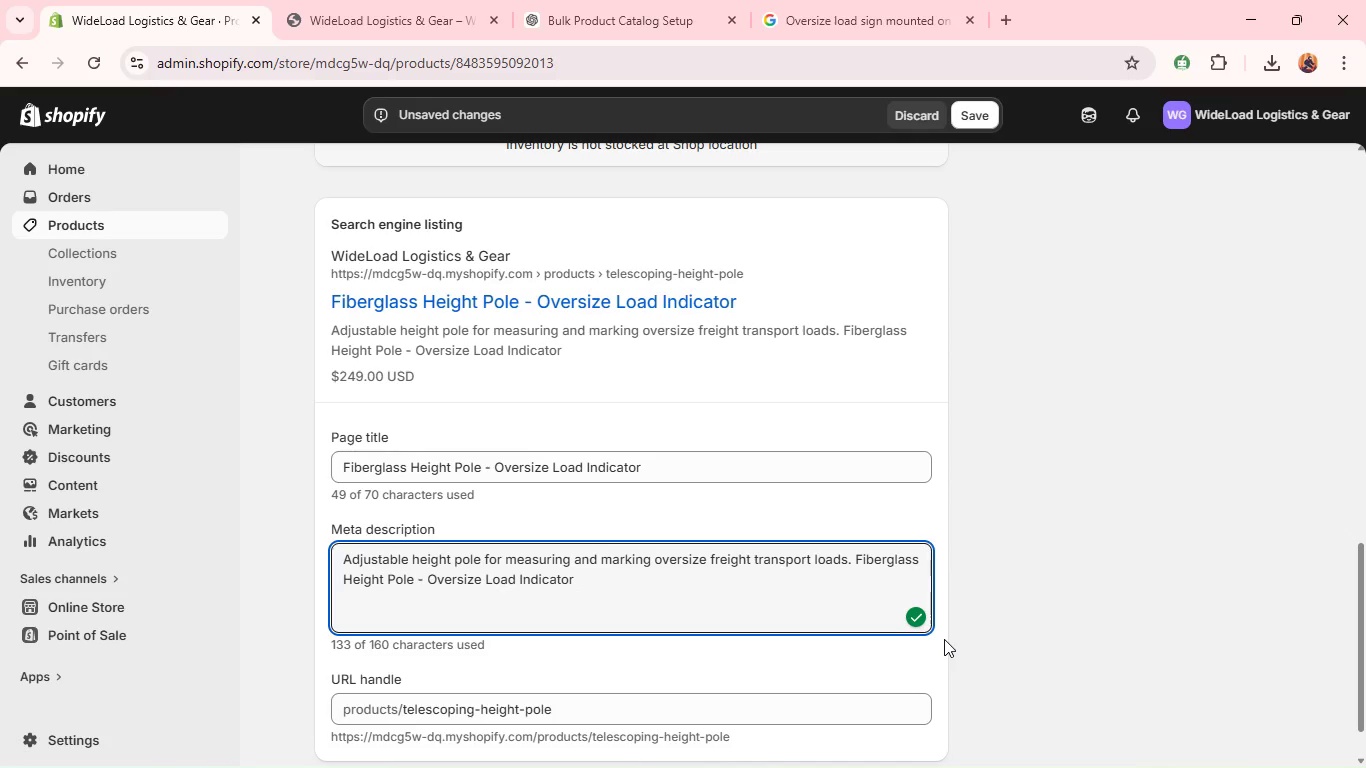 
wait(5.25)
 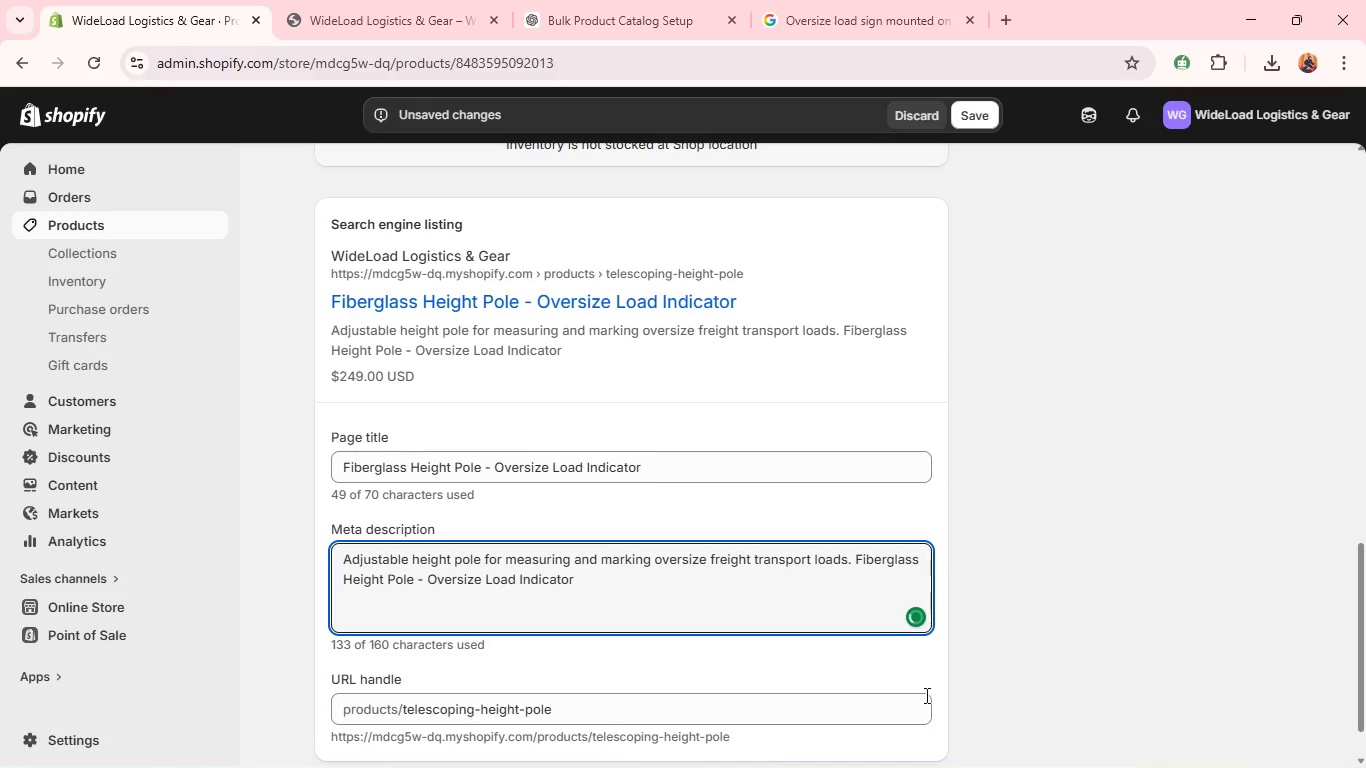 
key(Control+Z)
 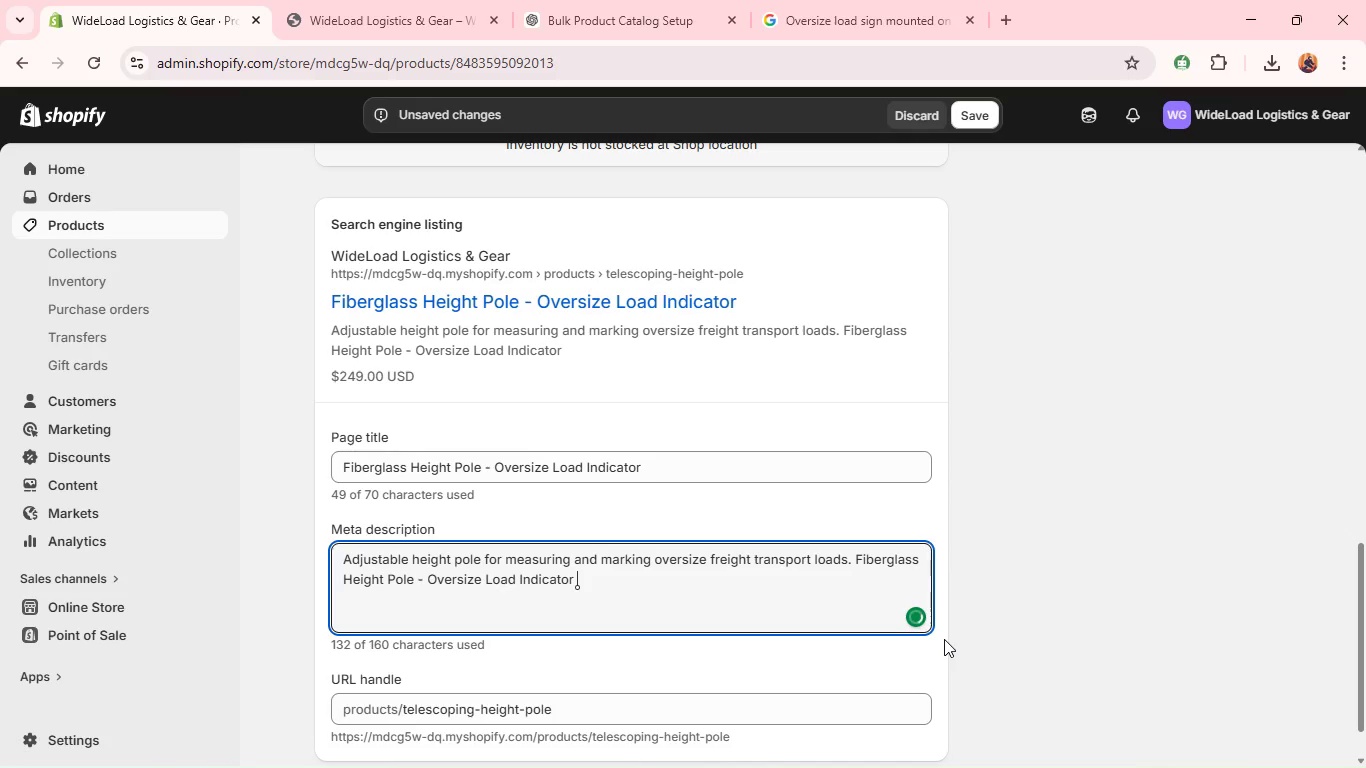 
key(Control+Z)
 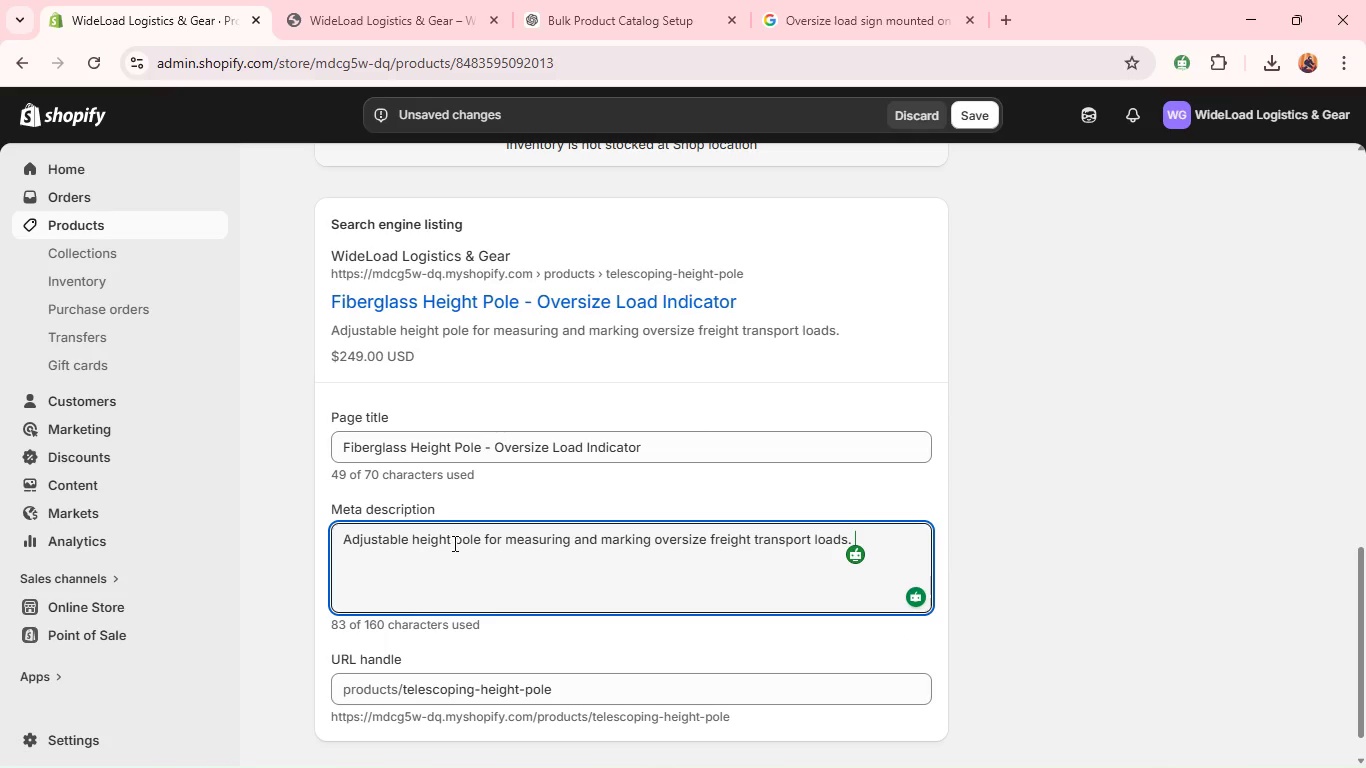 
wait(11.19)
 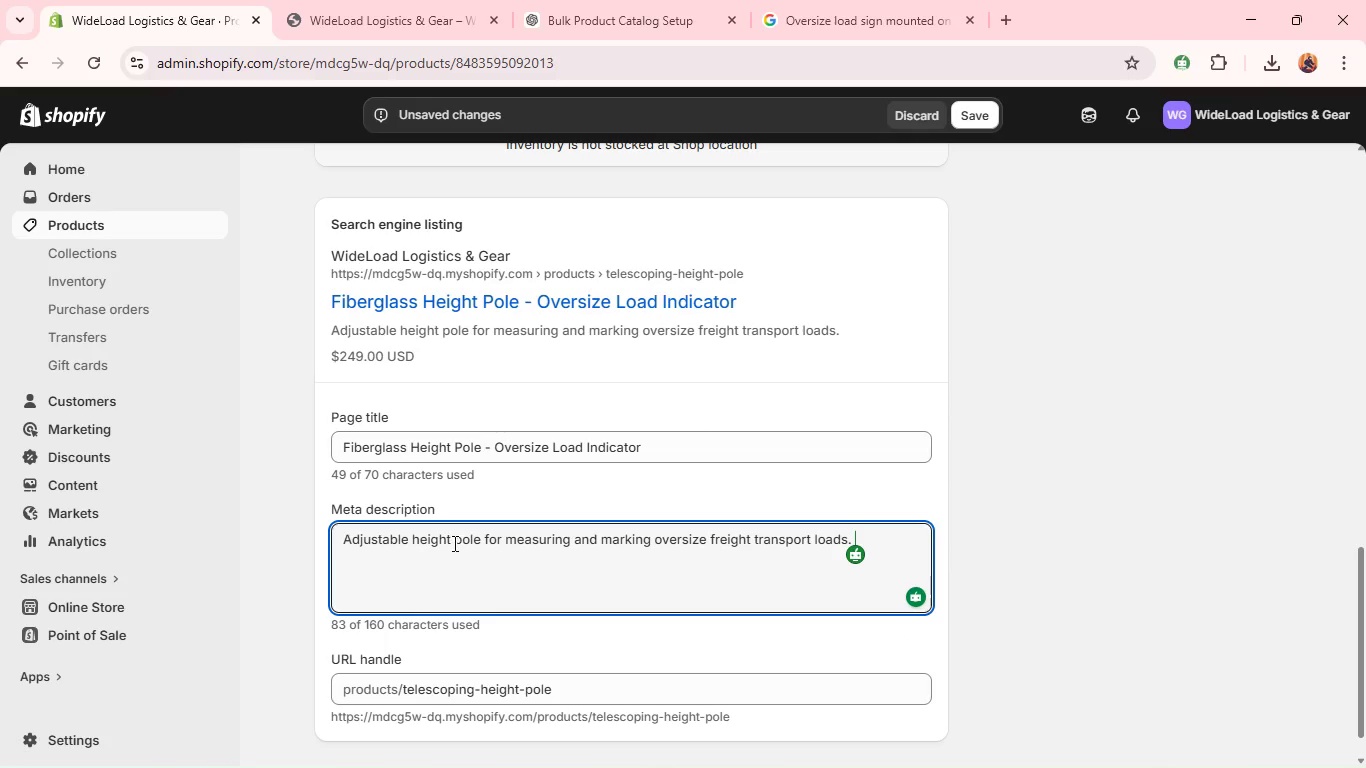 
left_click([411, 542])
 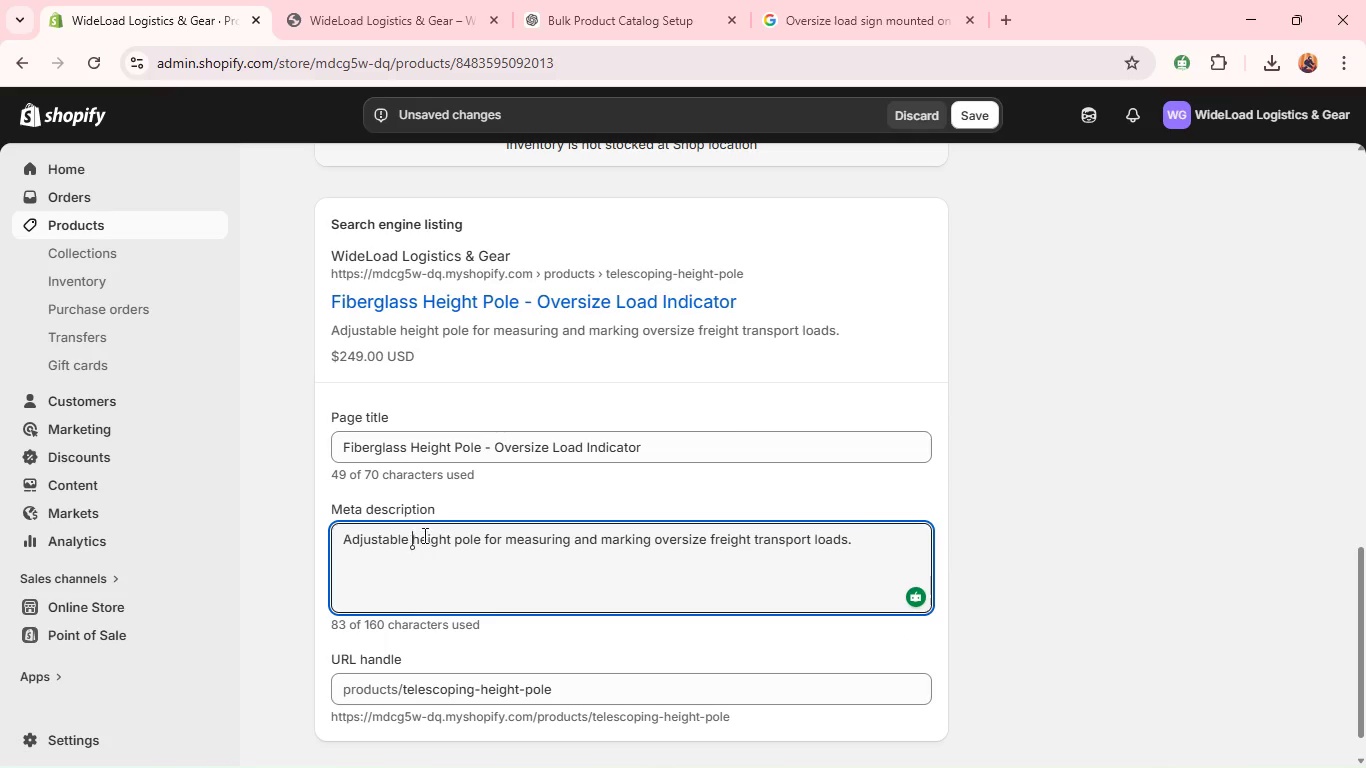 
left_click_drag(start_coordinate=[985, 380], to_coordinate=[944, 548])
 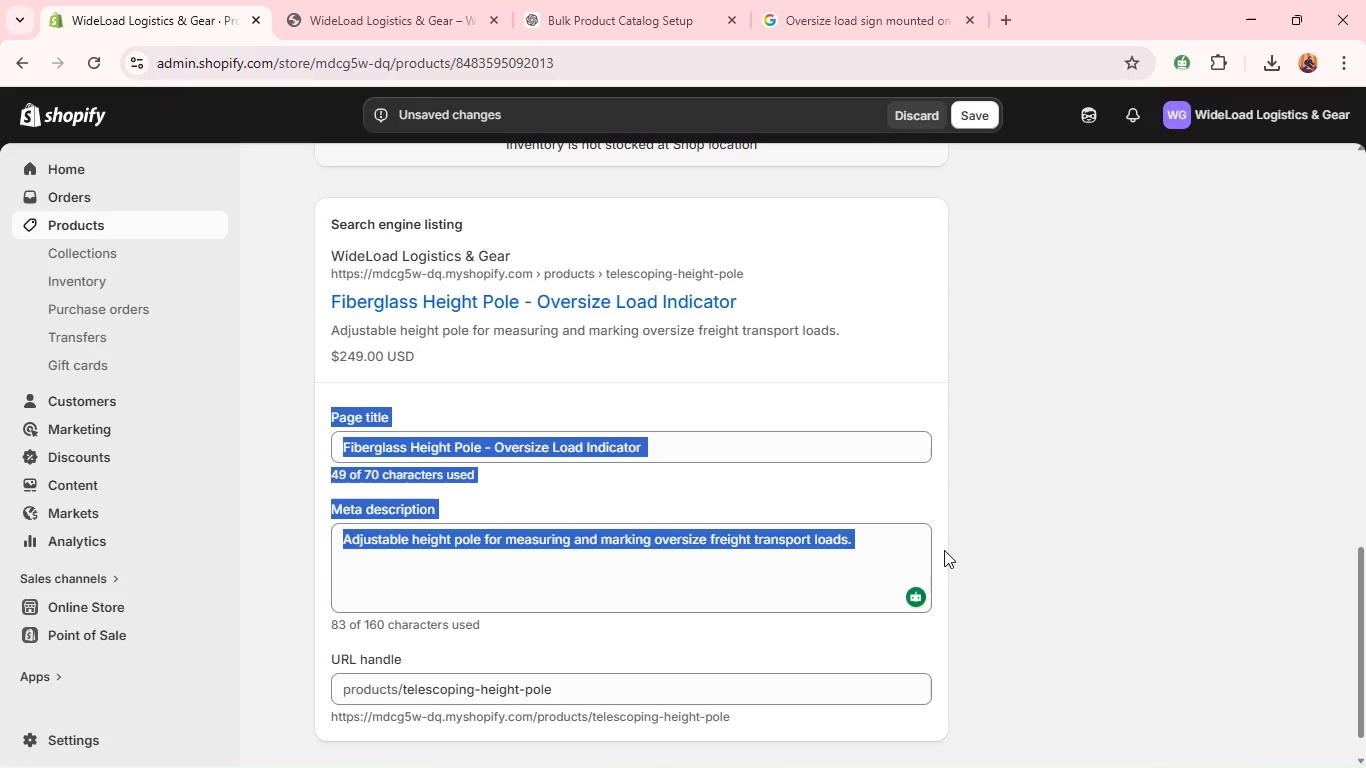 
key(Backspace)
 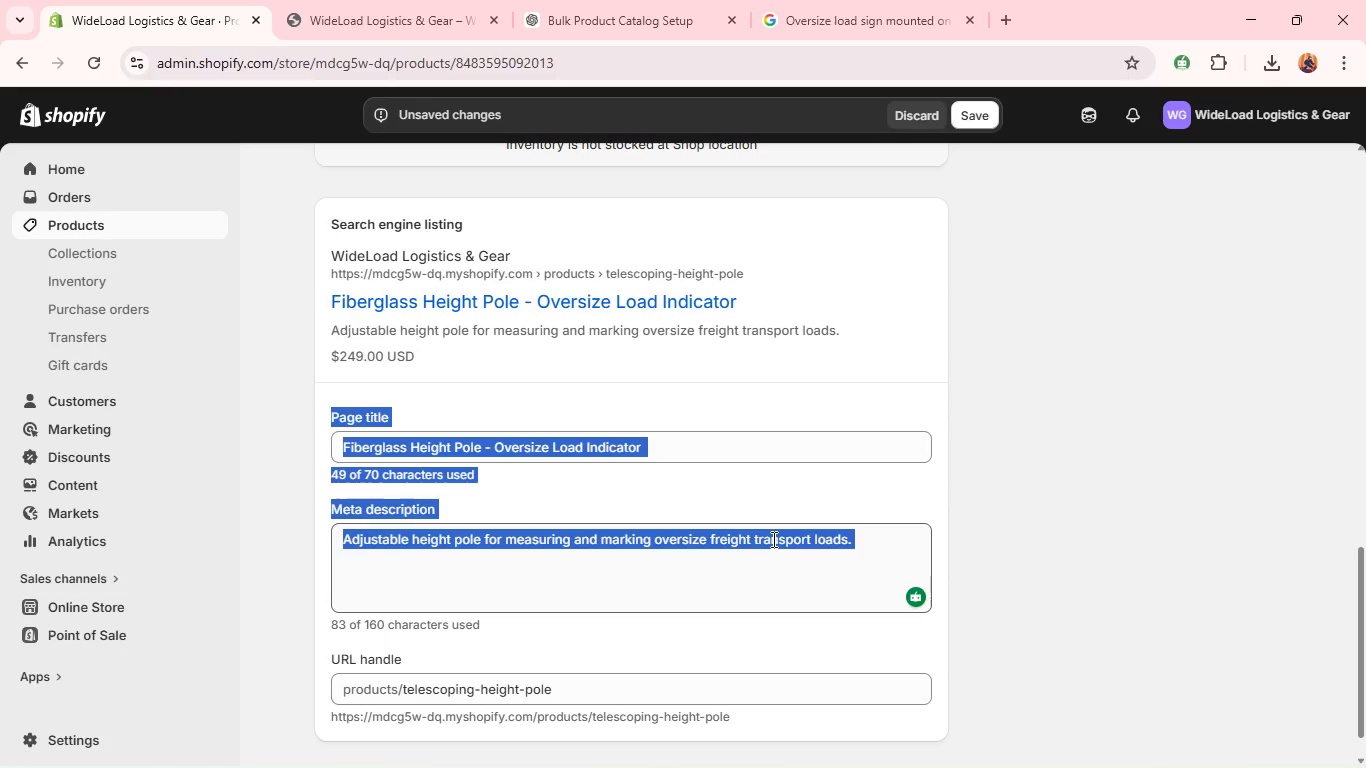 
left_click([772, 539])
 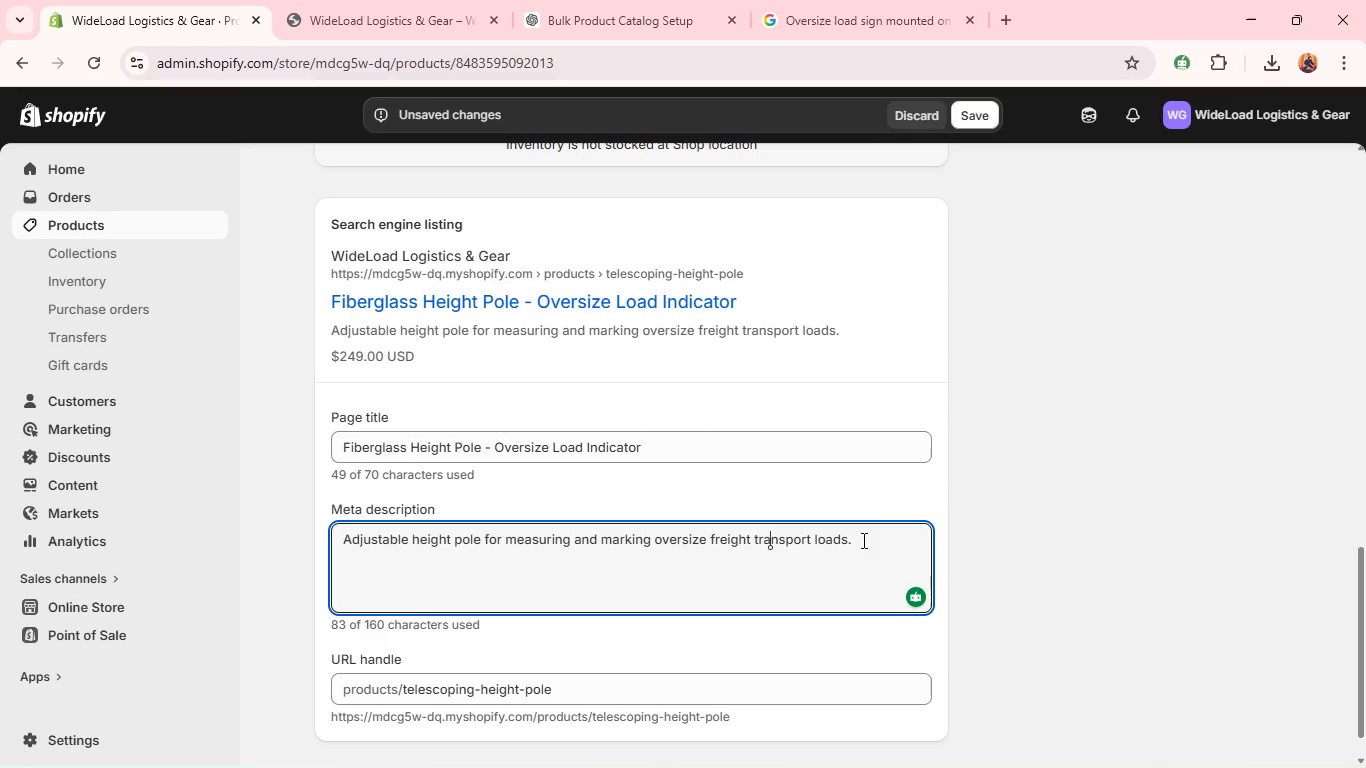 
left_click([862, 540])
 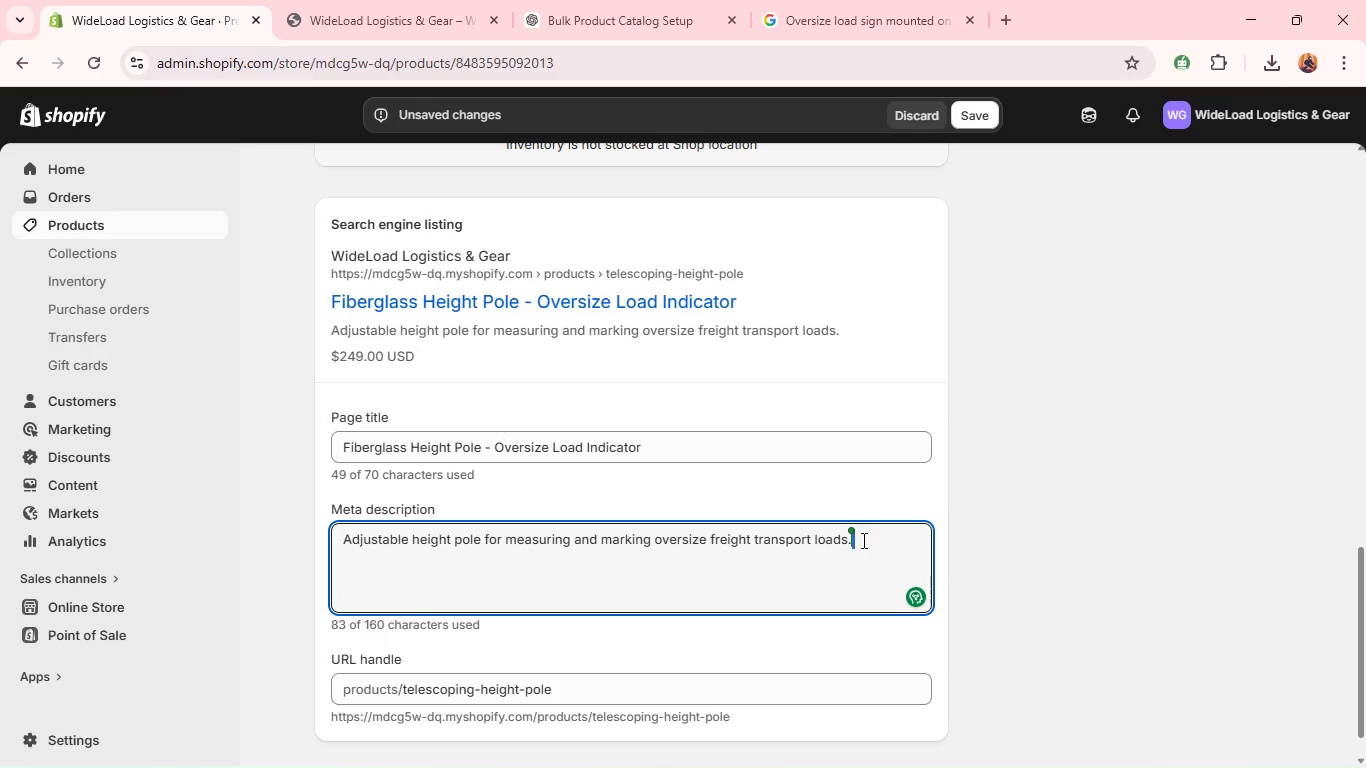 
double_click([862, 540])
 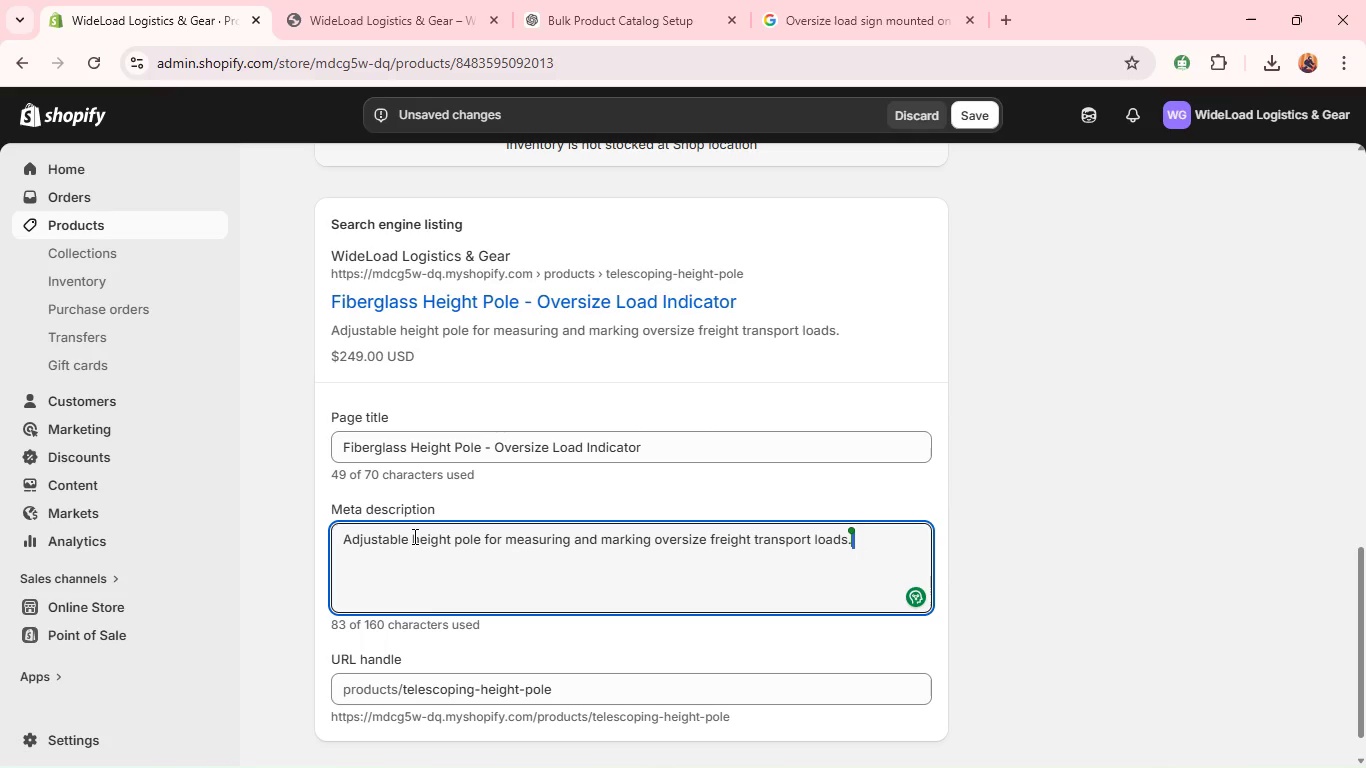 
double_click([413, 538])
 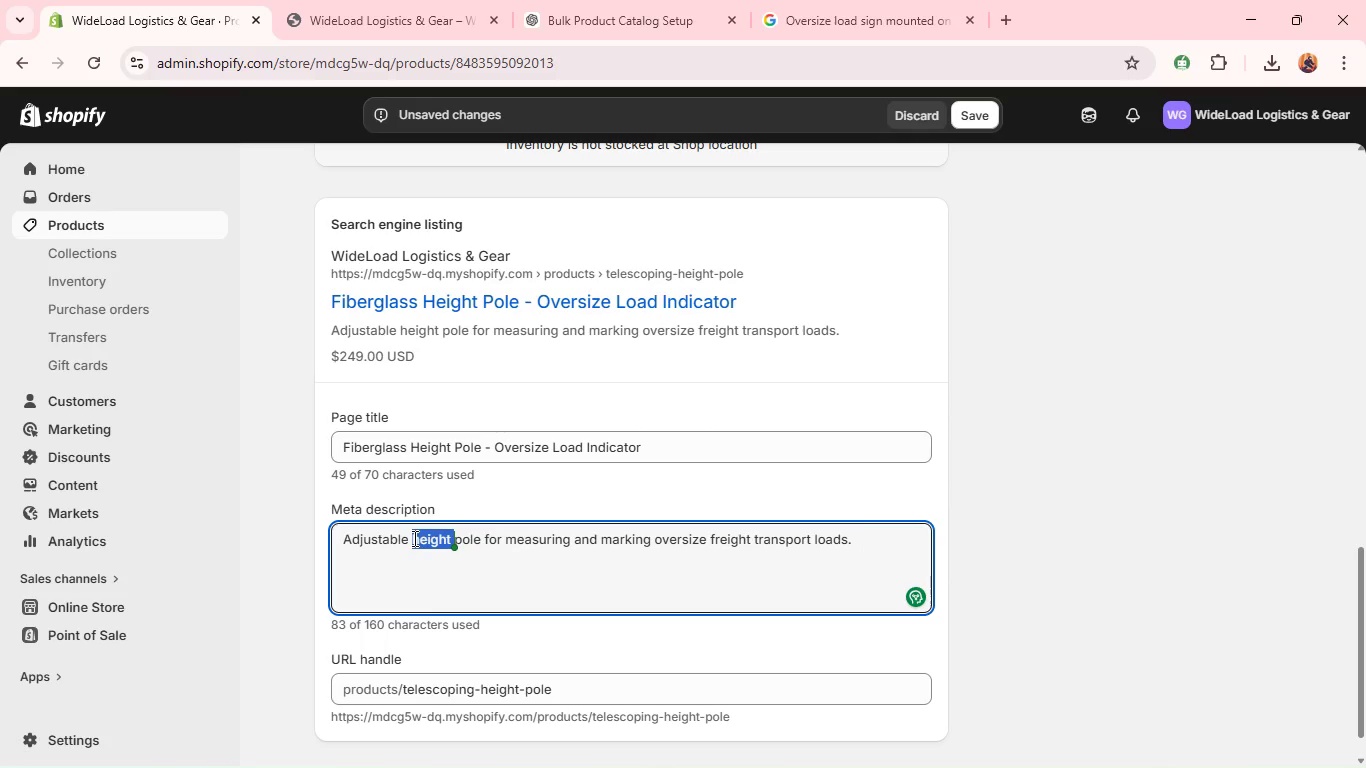 
left_click([413, 538])
 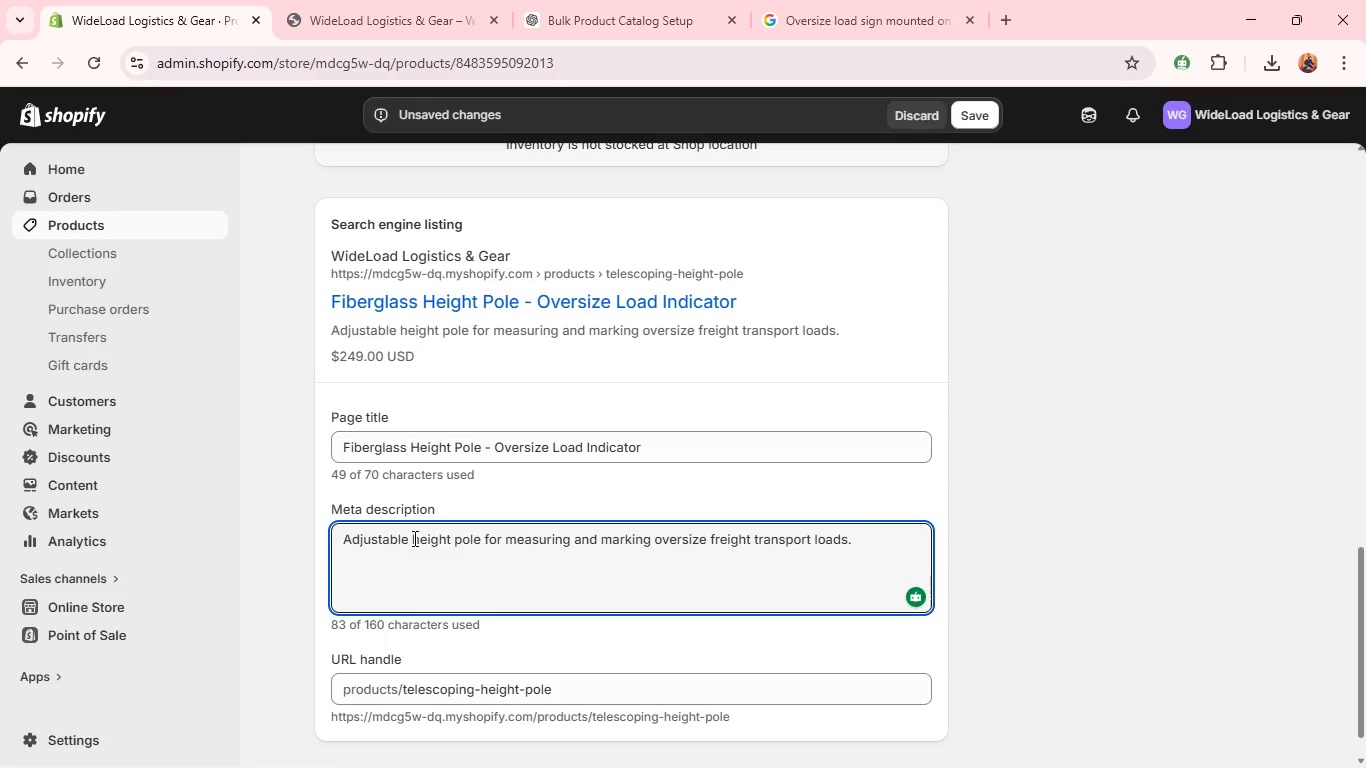 
left_click_drag(start_coordinate=[413, 538], to_coordinate=[925, 612])
 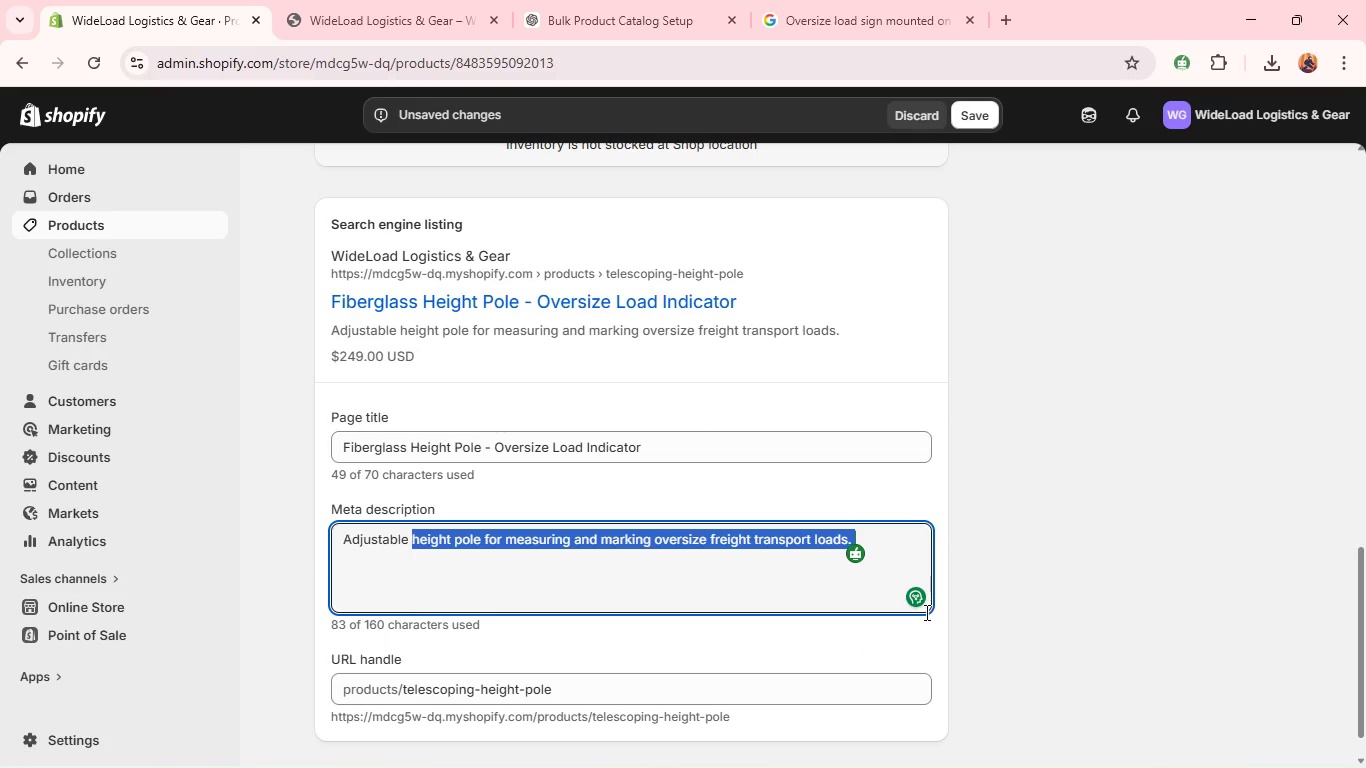 
type(fibe)
 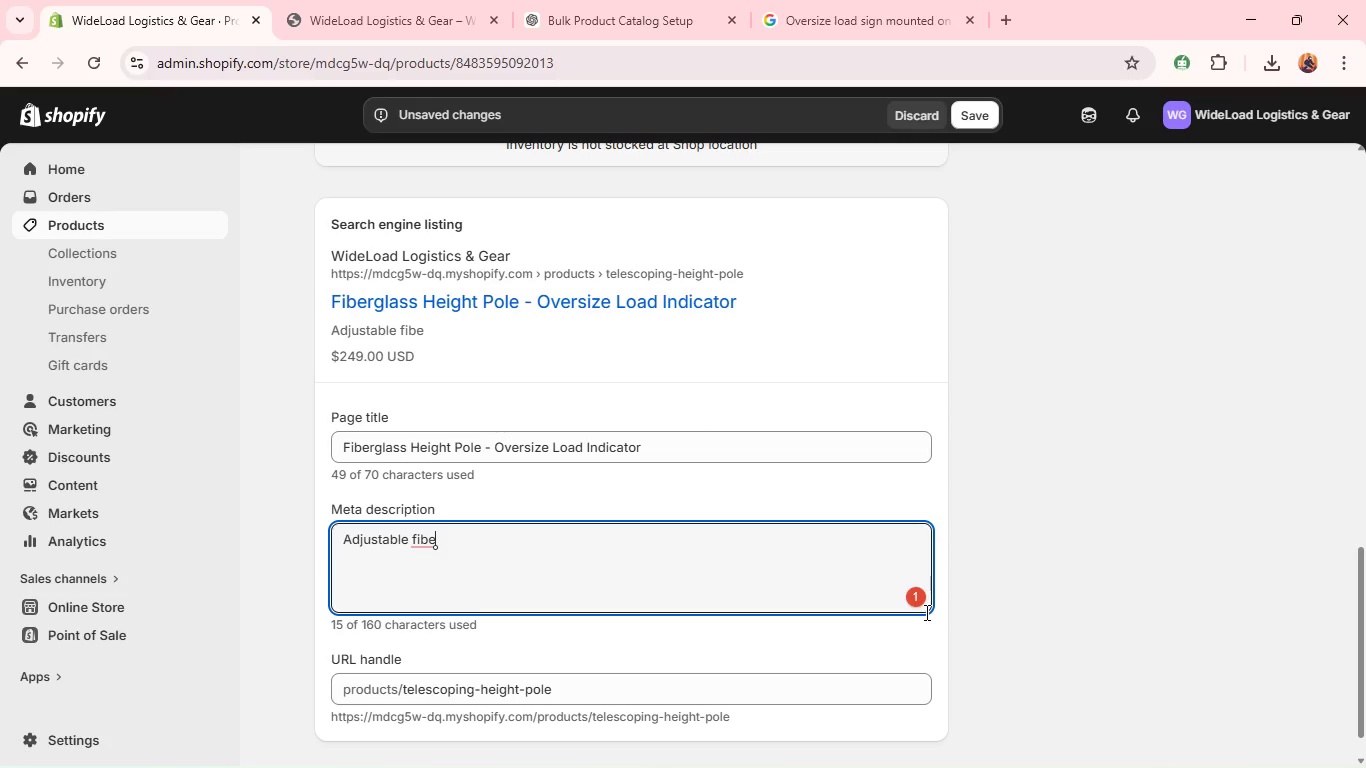 
wait(5.34)
 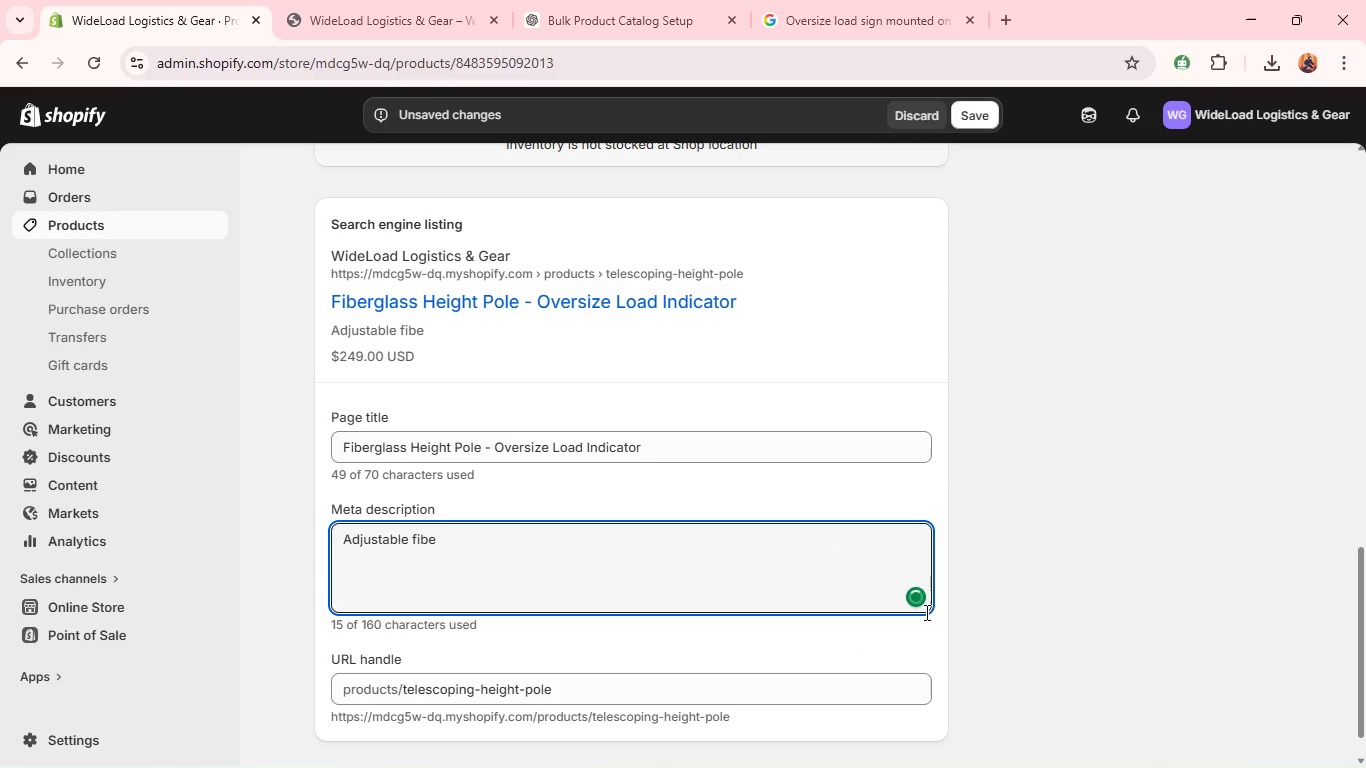 
type(glass pole forr marking ovwr)
key(Backspace)
key(Backspace)
type(ersize load height and transport compliance.)
 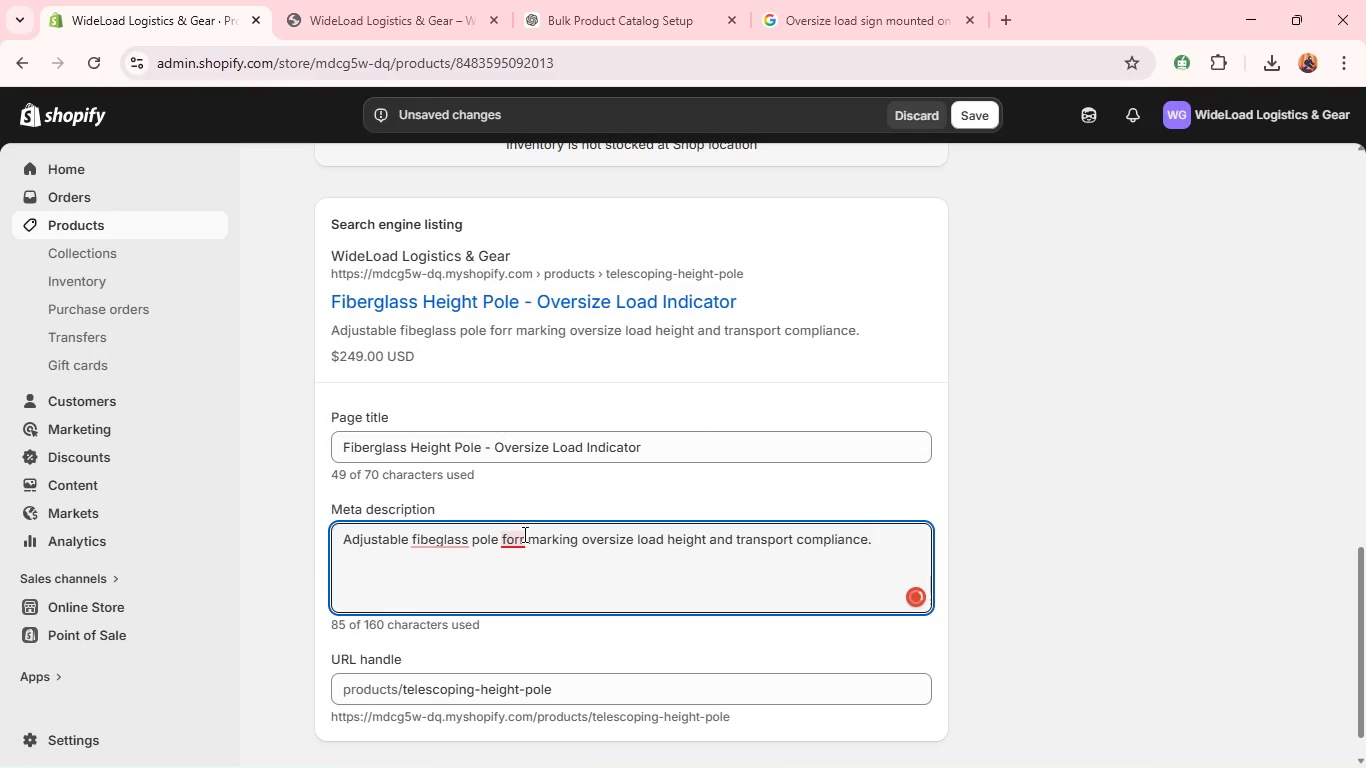 
left_click([523, 534])
 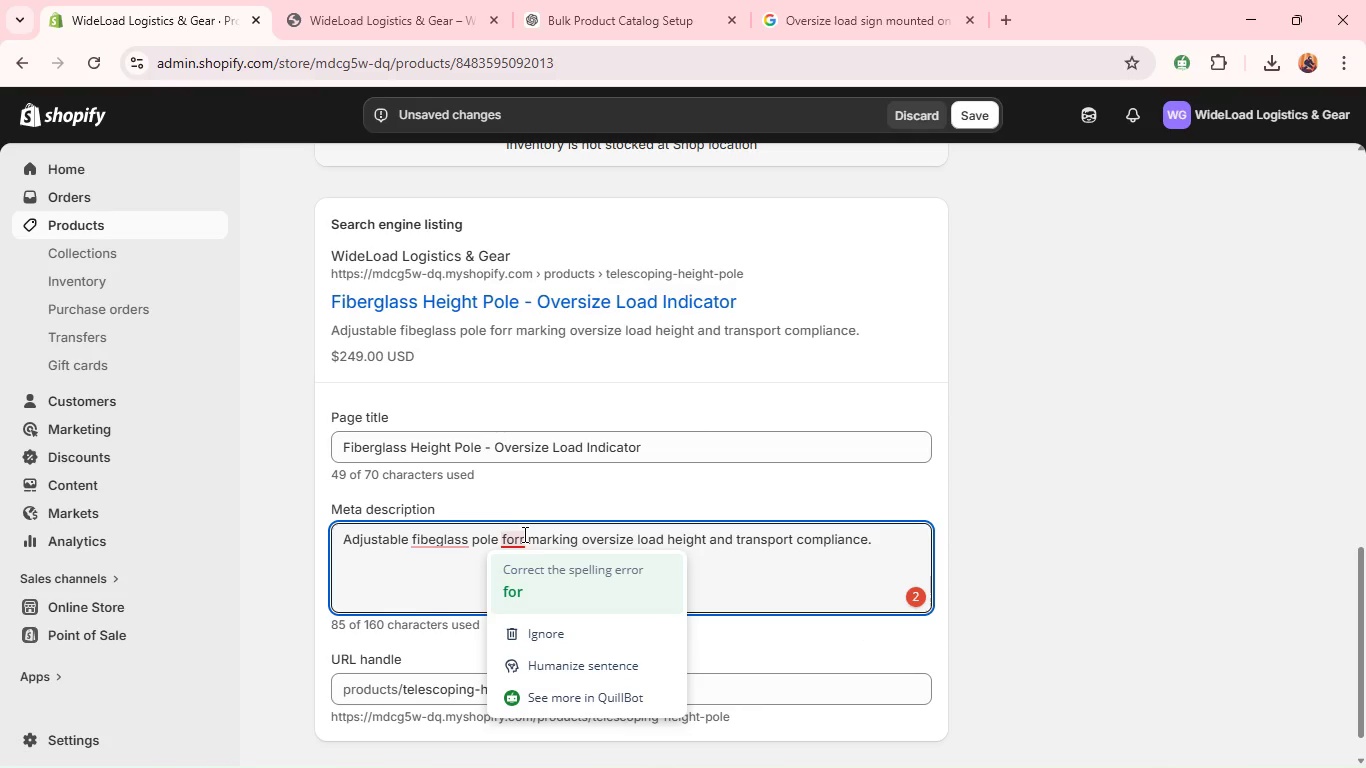 
key(Backspace)
 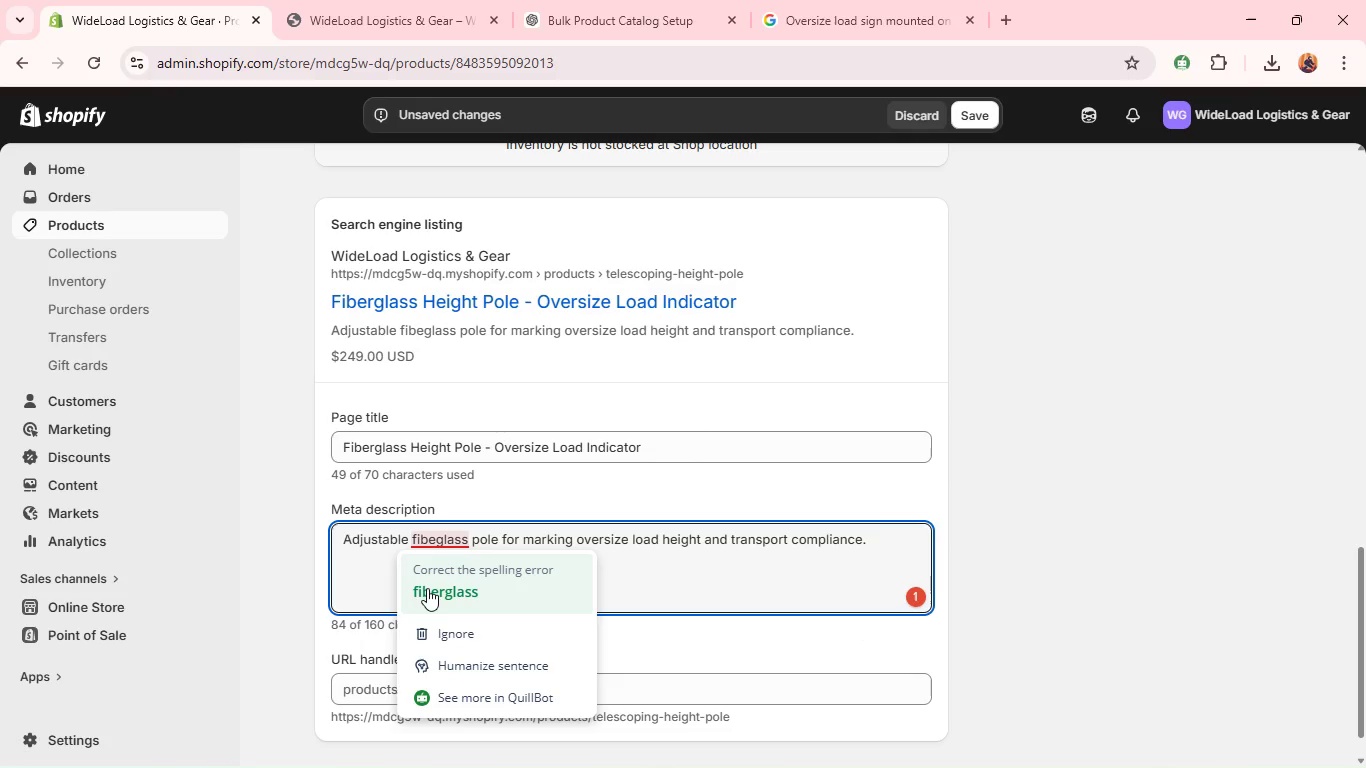 
left_click([426, 590])
 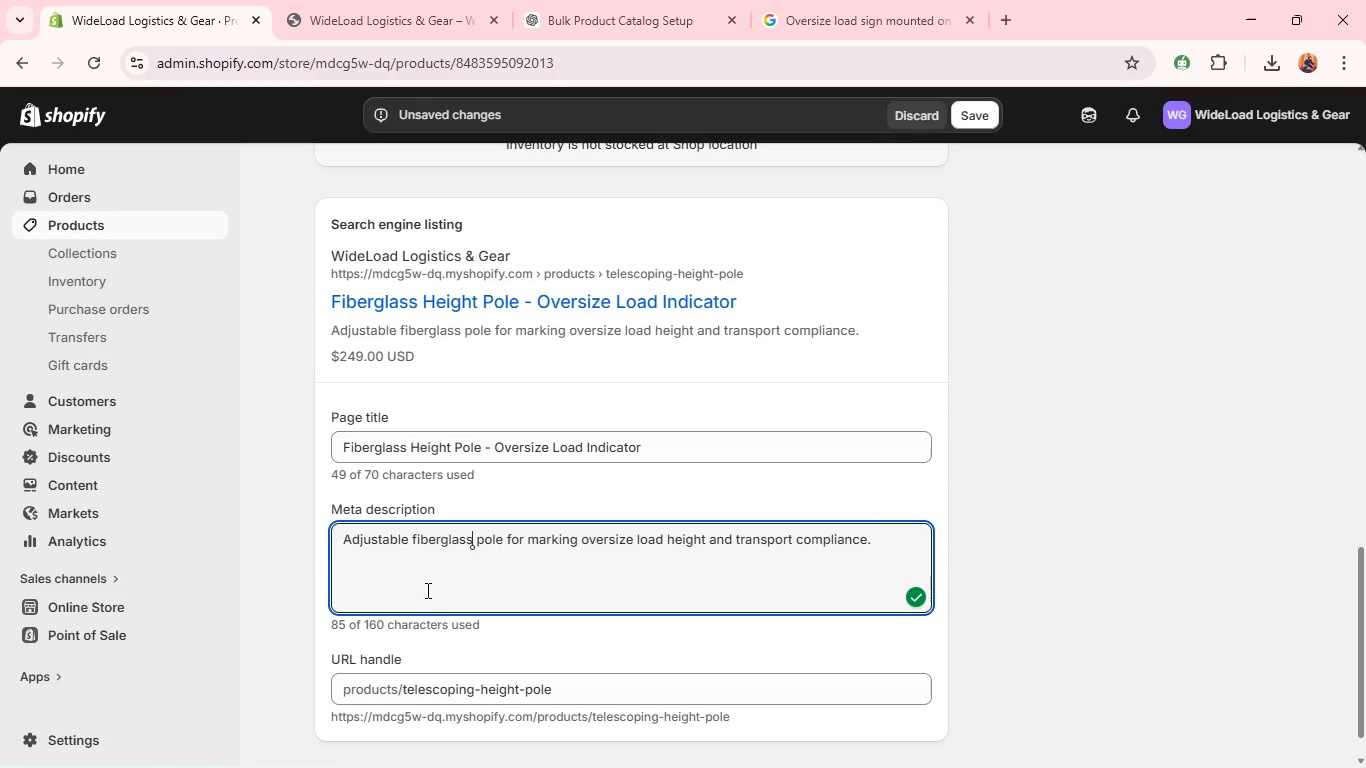 
wait(8.02)
 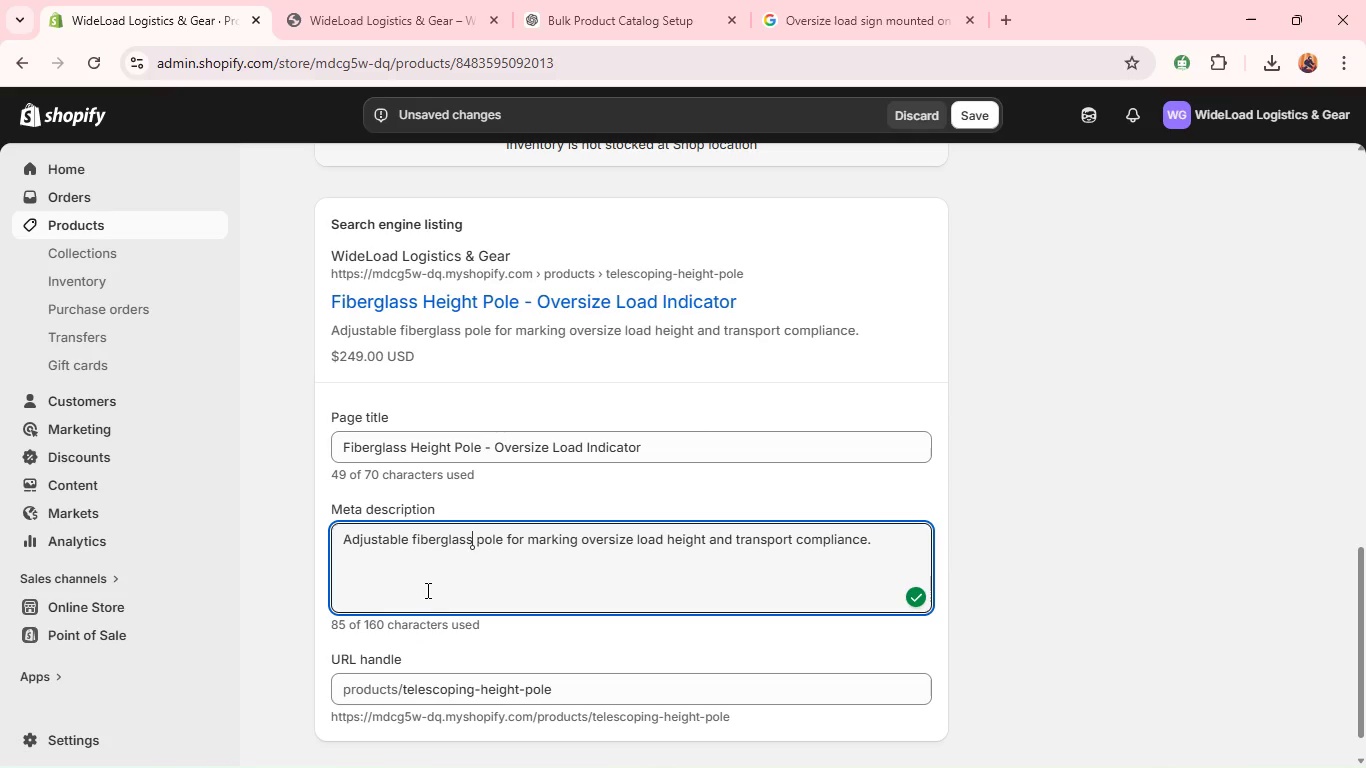 
left_click([991, 118])
 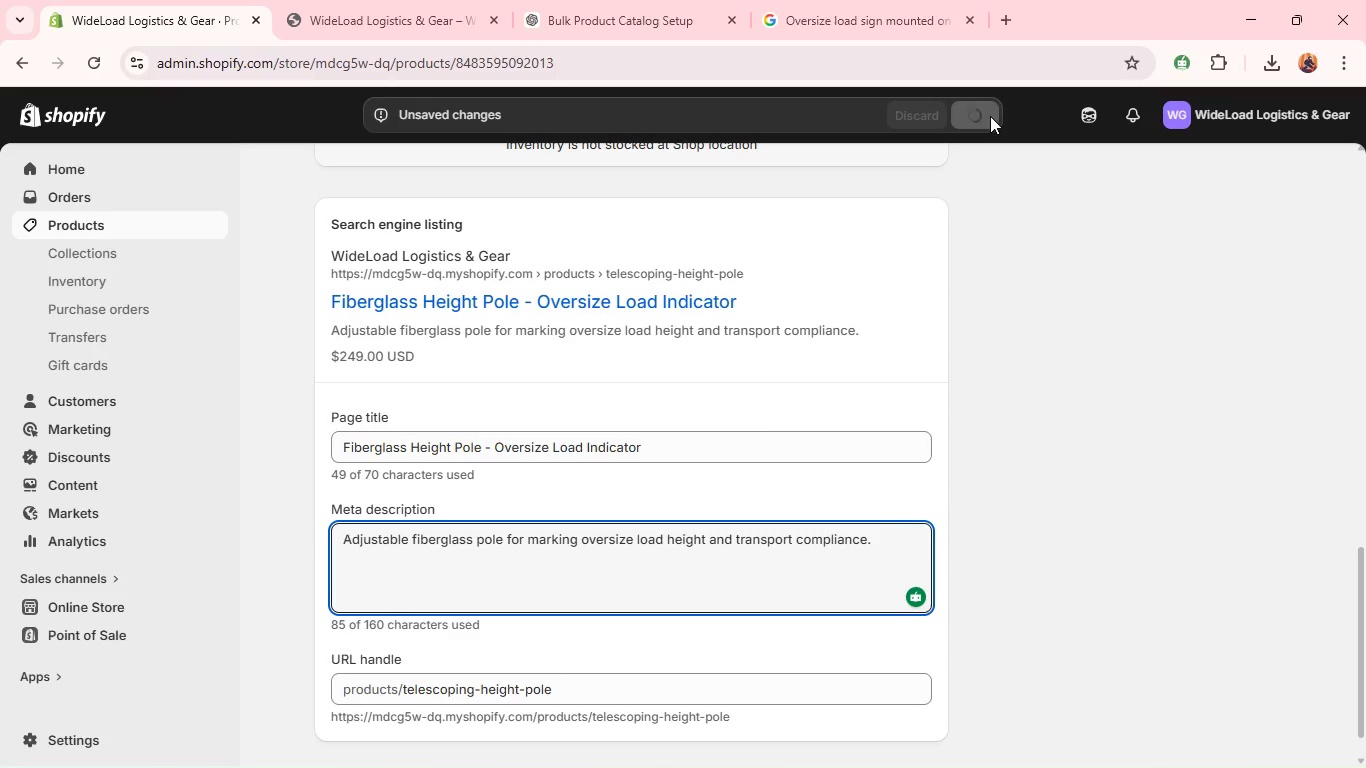 
wait(6.92)
 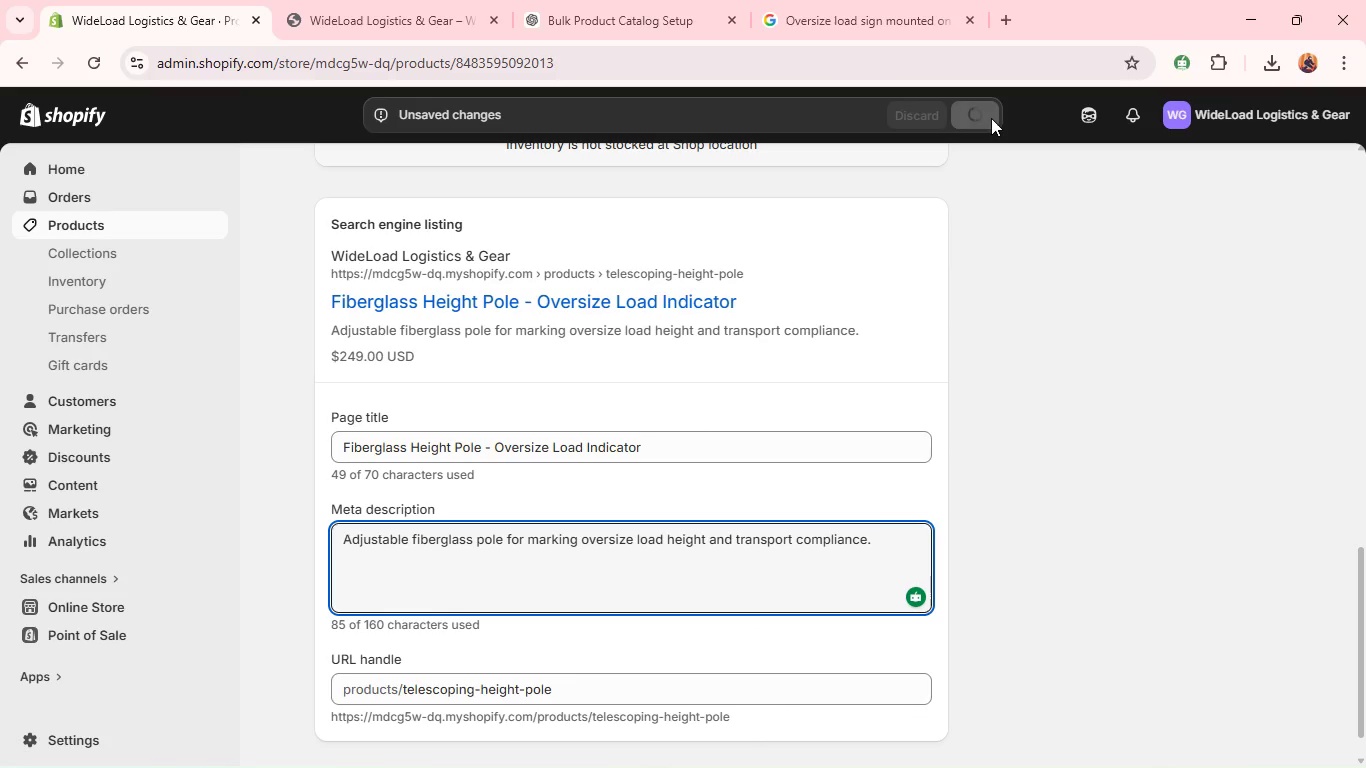 
mouse_move([610, 343])
 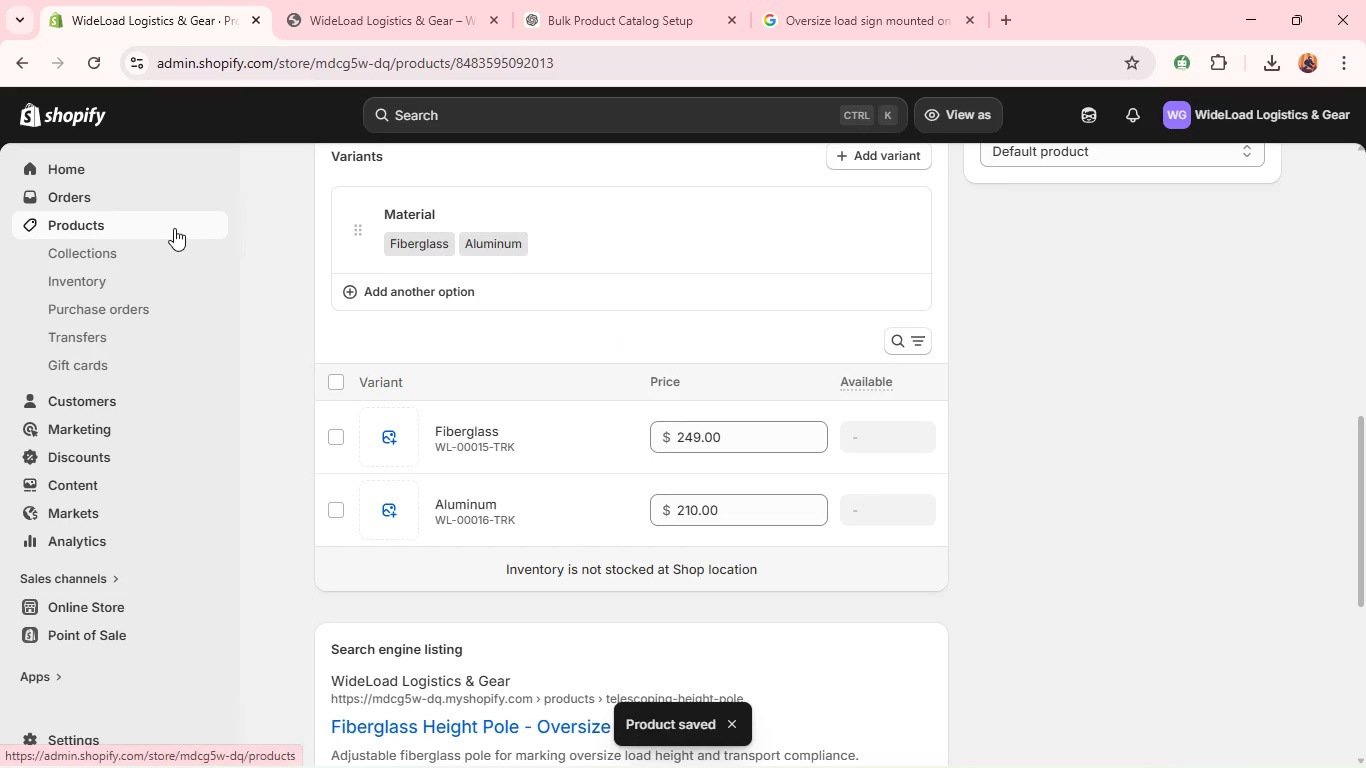 
left_click([174, 228])
 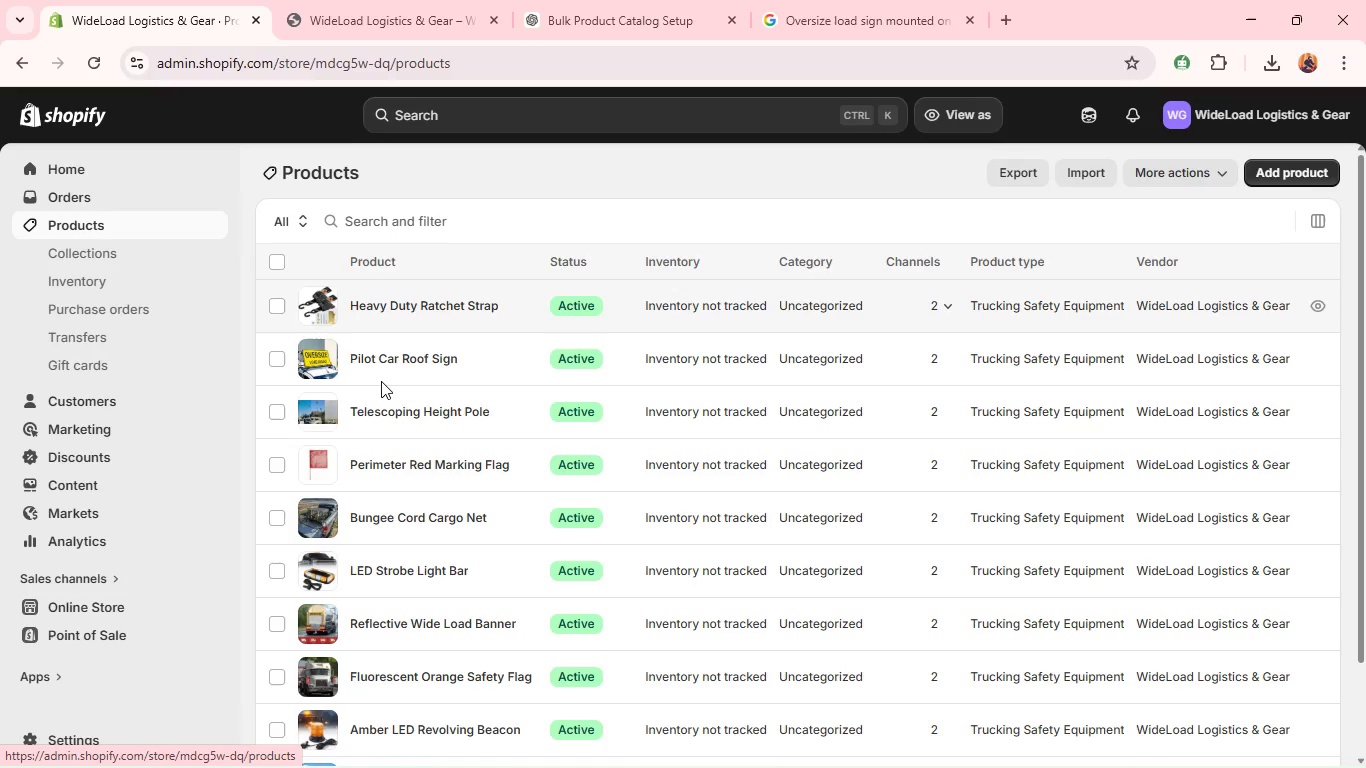 
wait(6.97)
 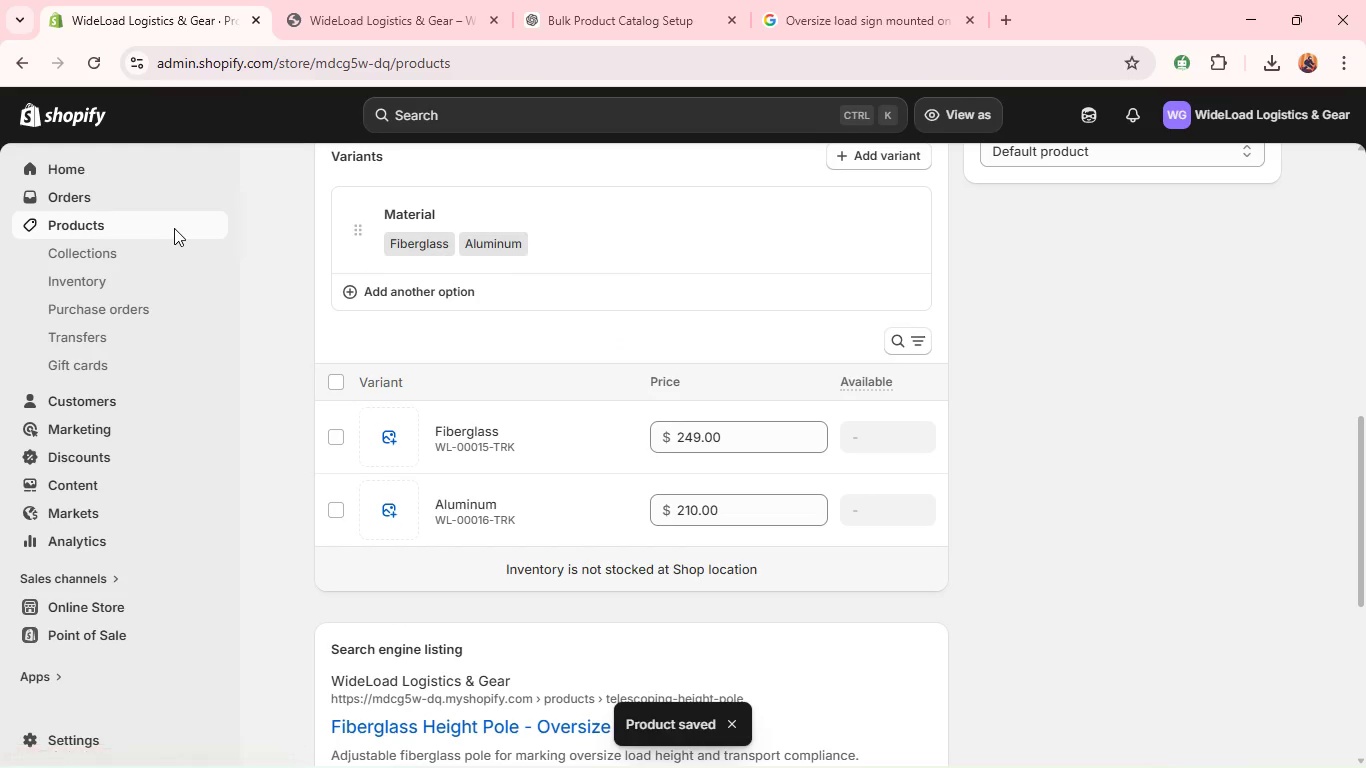 
left_click([379, 351])
 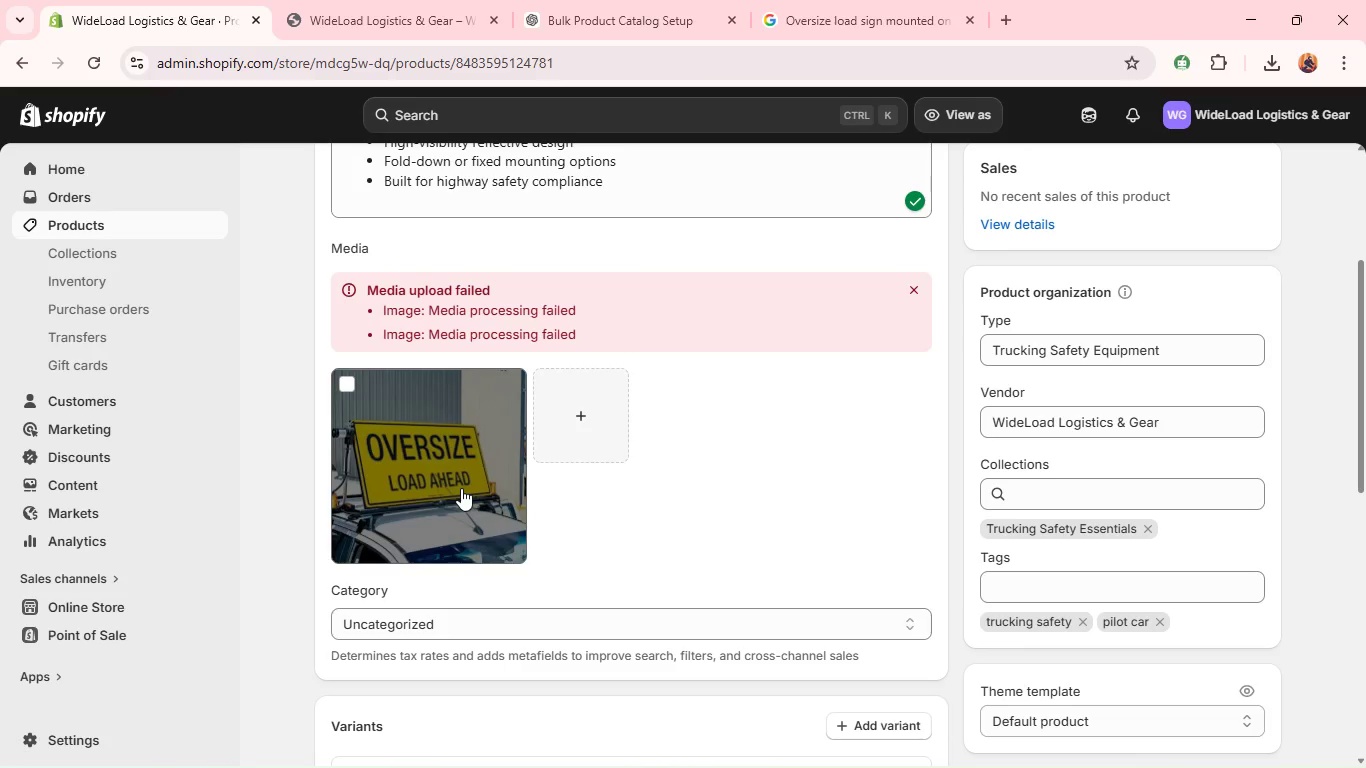 
wait(16.58)
 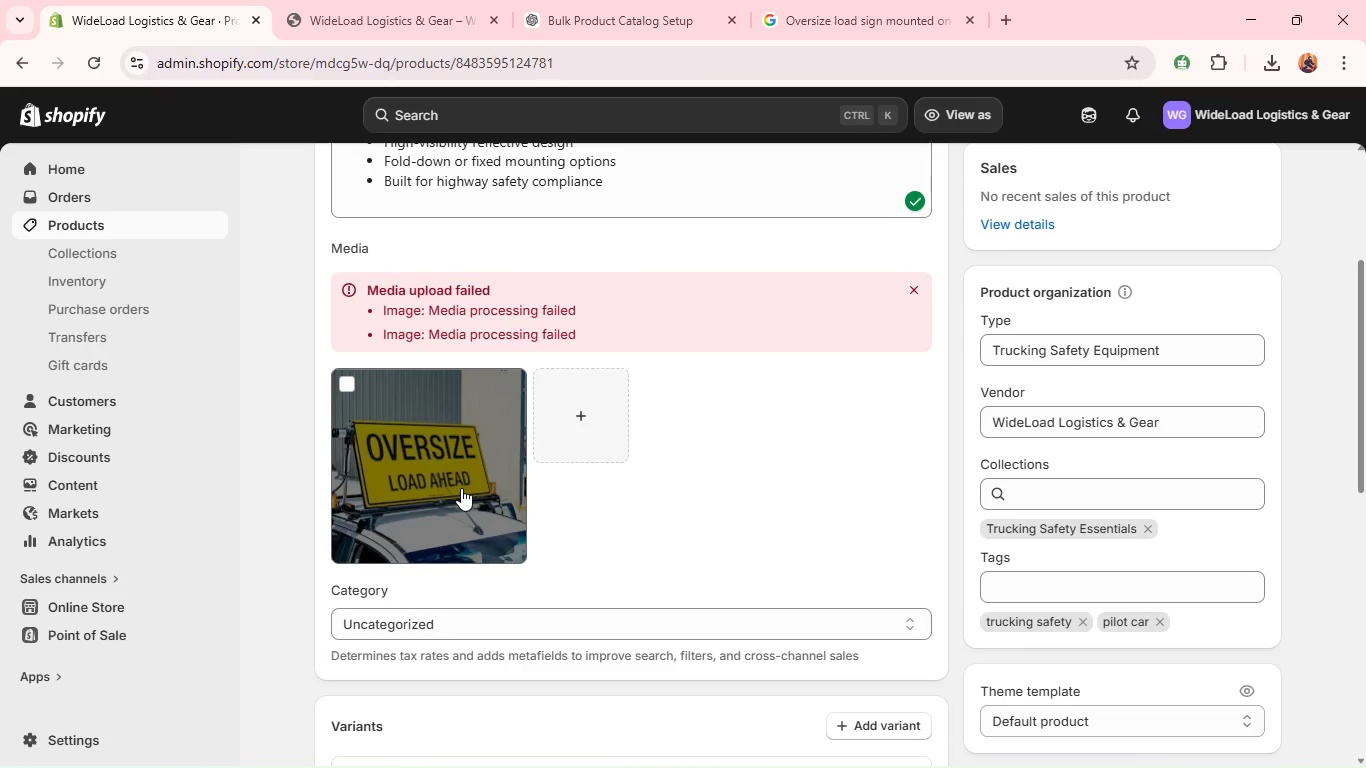 
left_click([927, 535])
 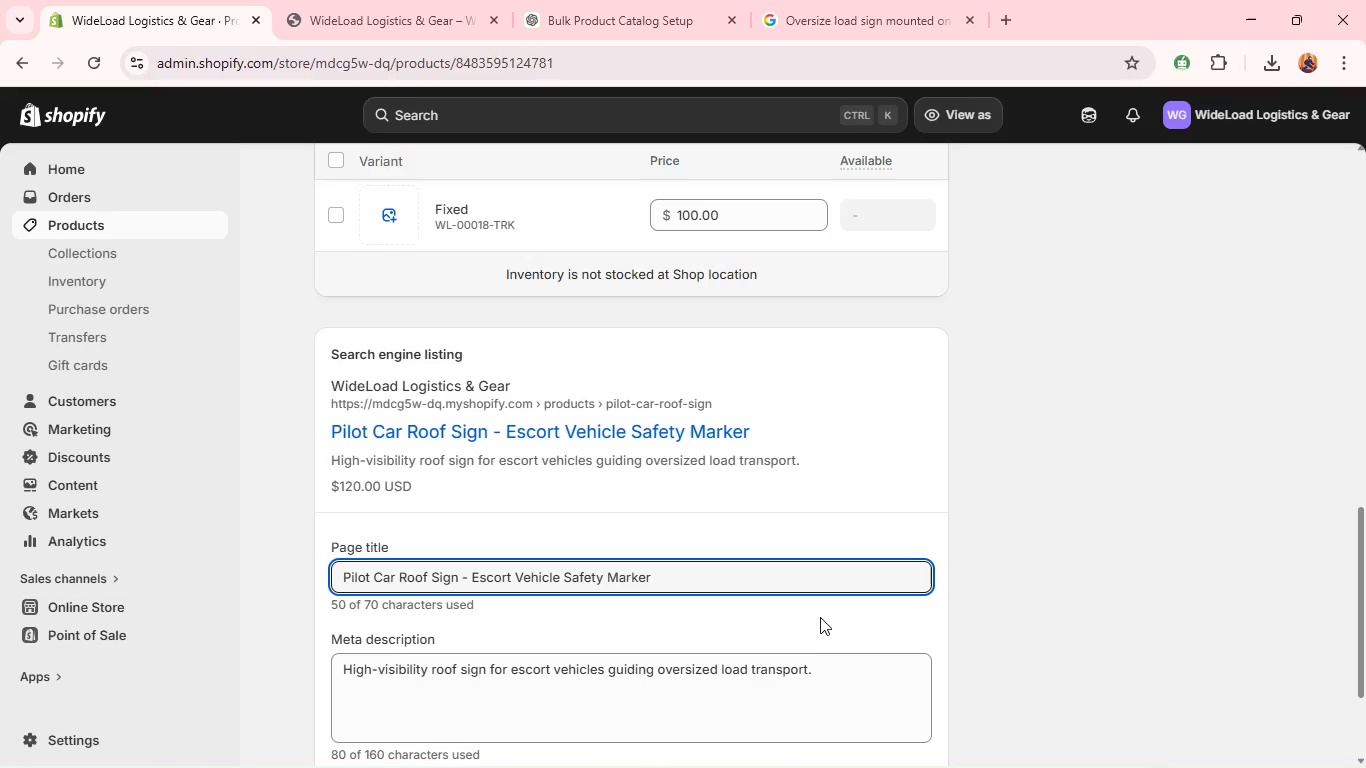 
wait(45.72)
 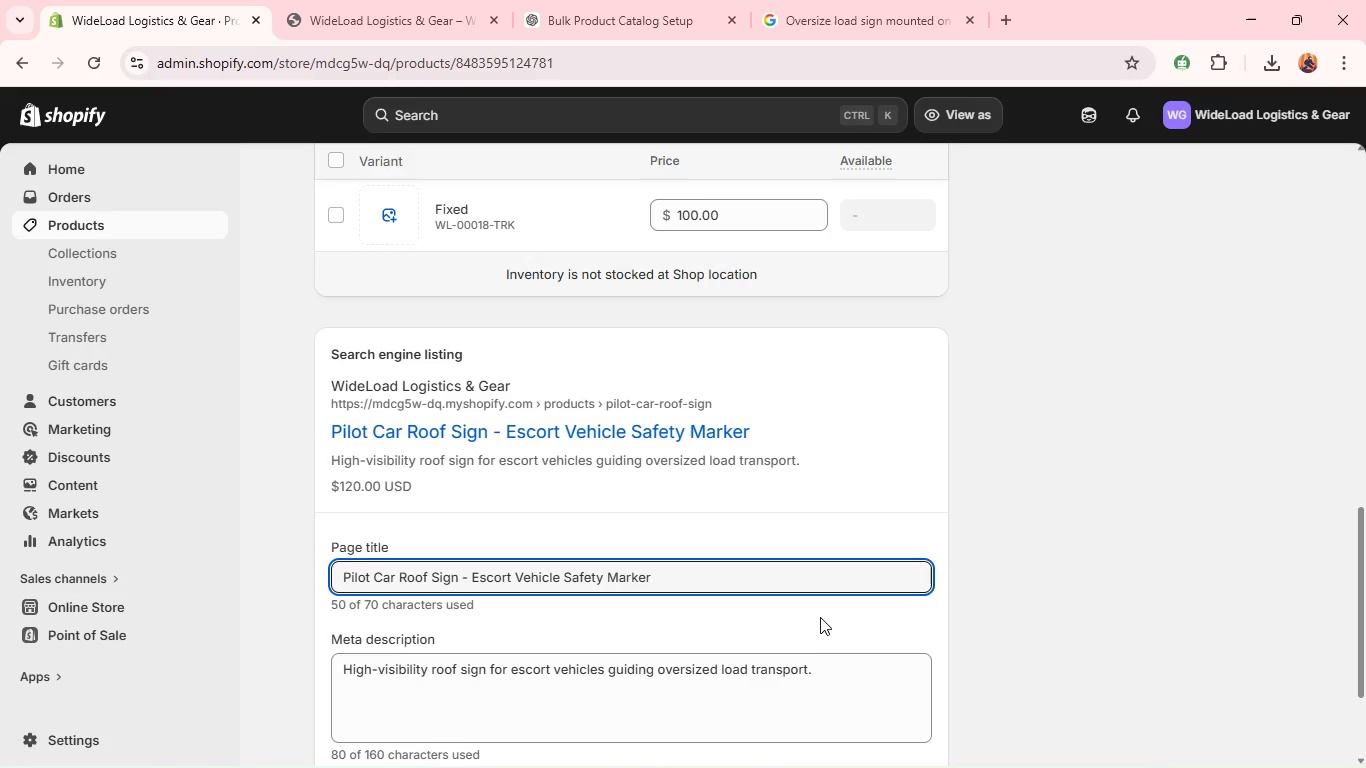 
double_click([131, 227])
 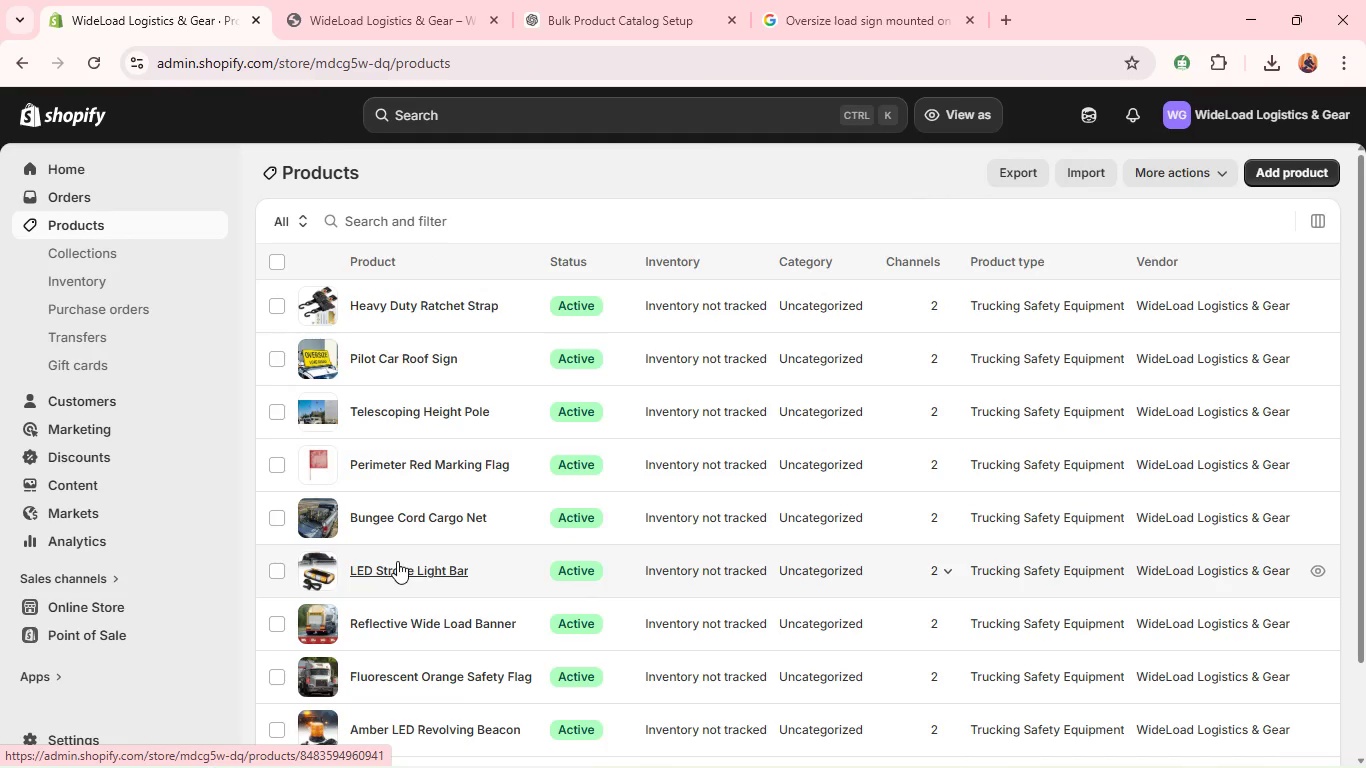 
wait(11.86)
 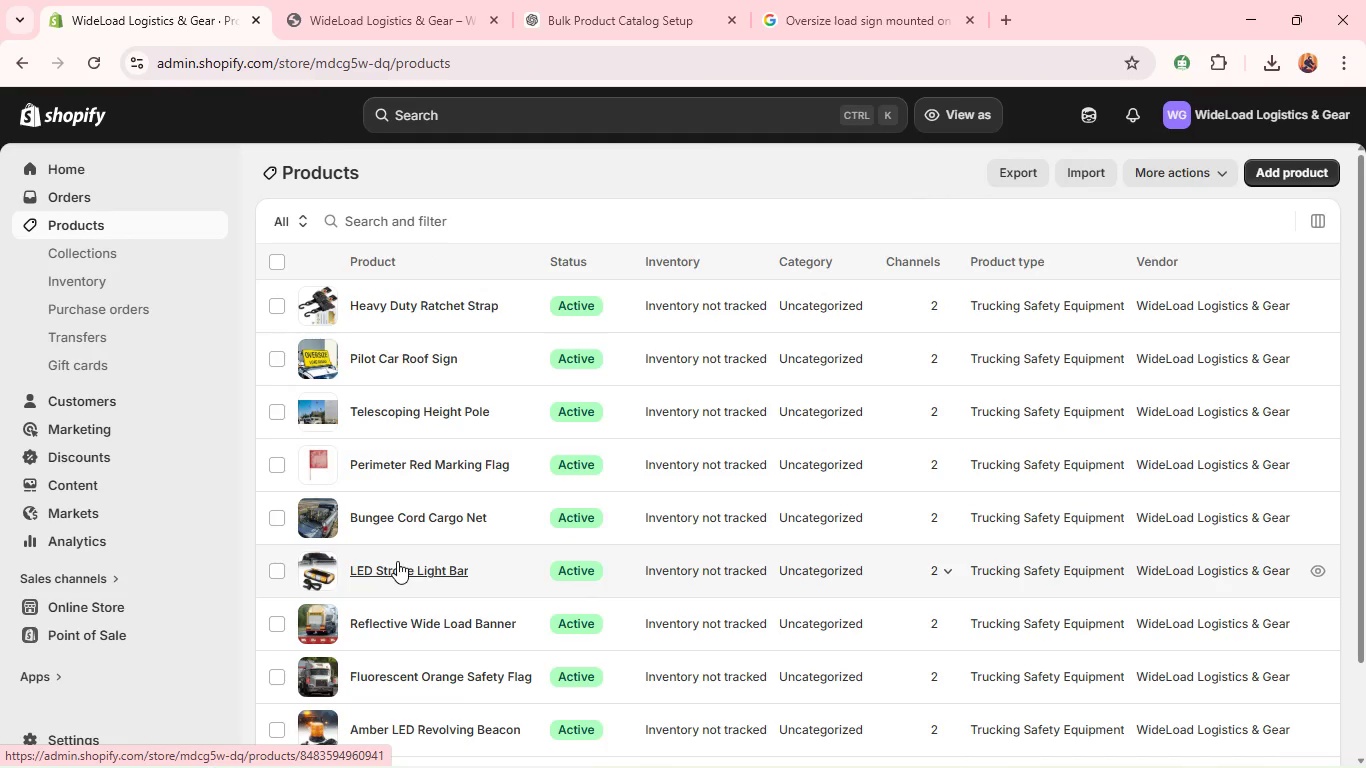 
left_click([436, 467])
 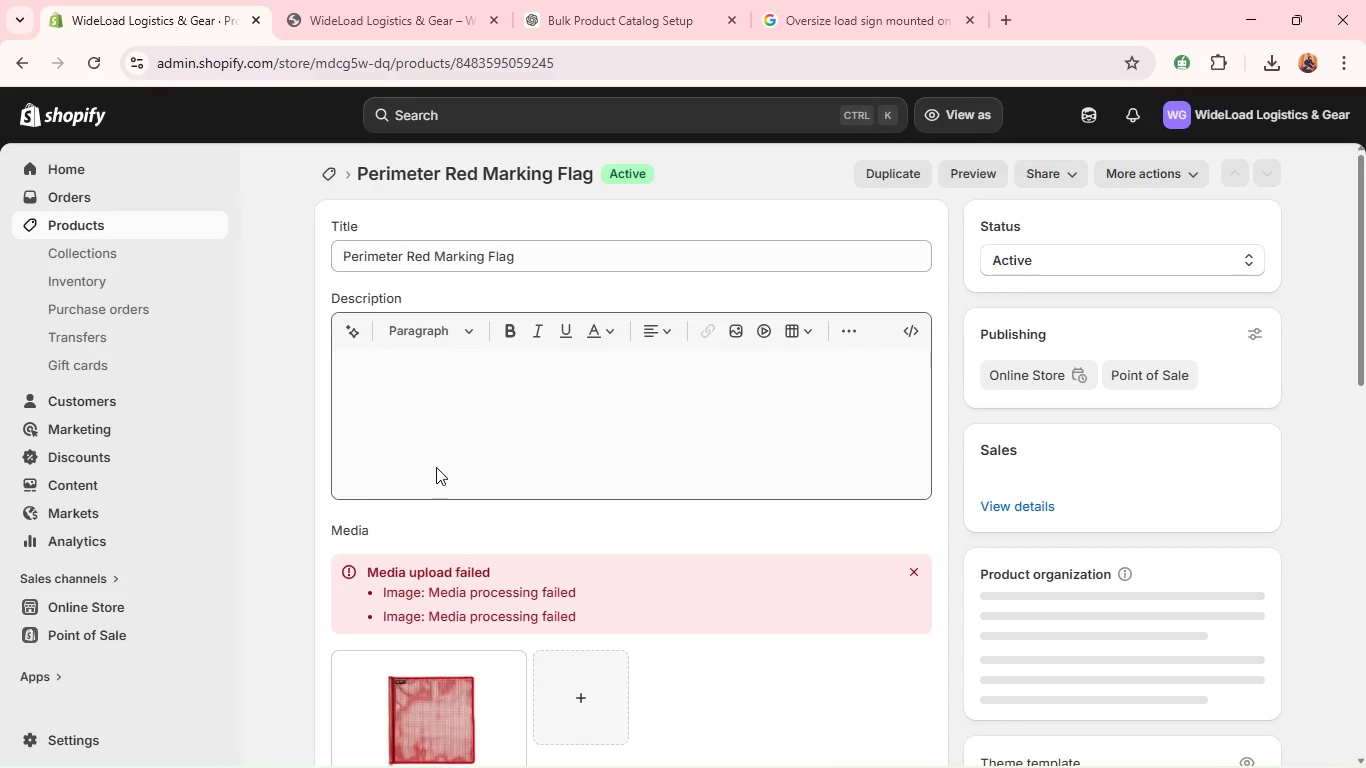 
wait(7.8)
 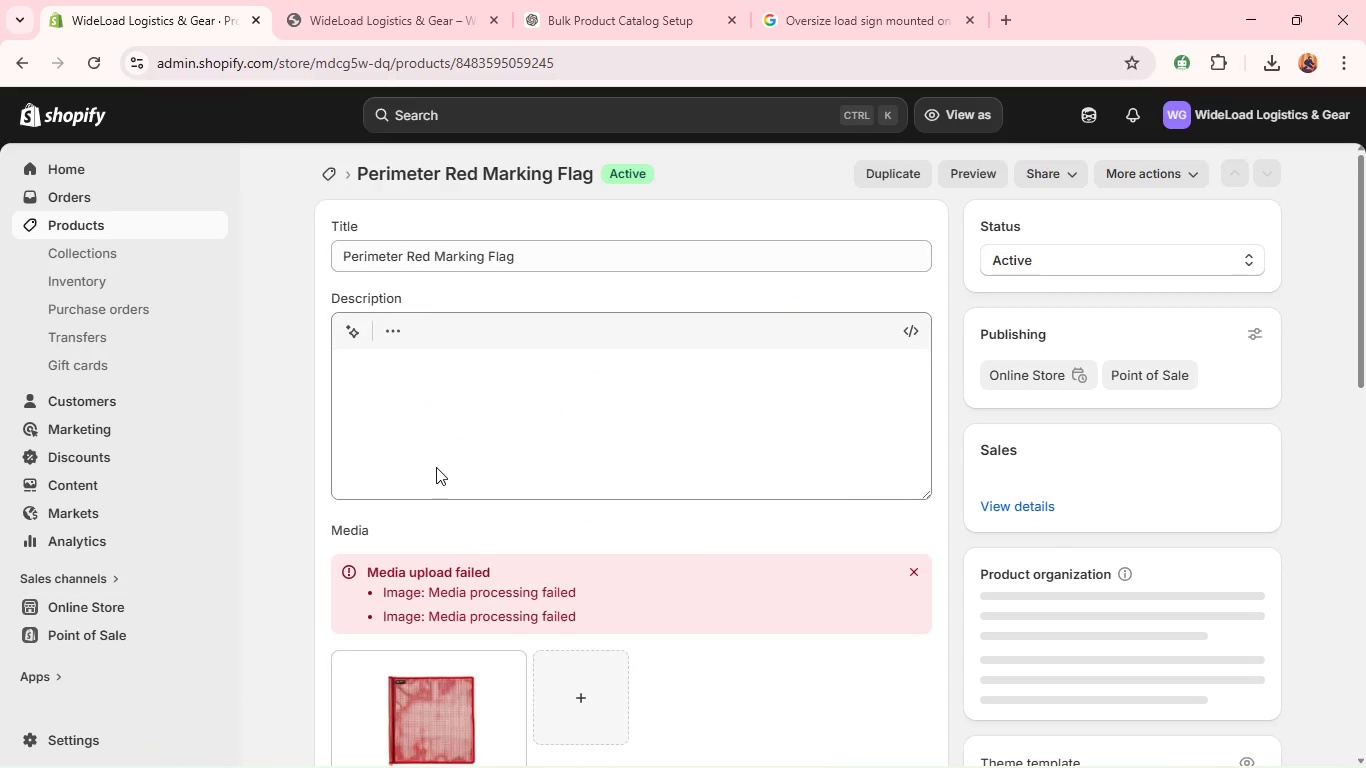 
double_click([364, 258])
 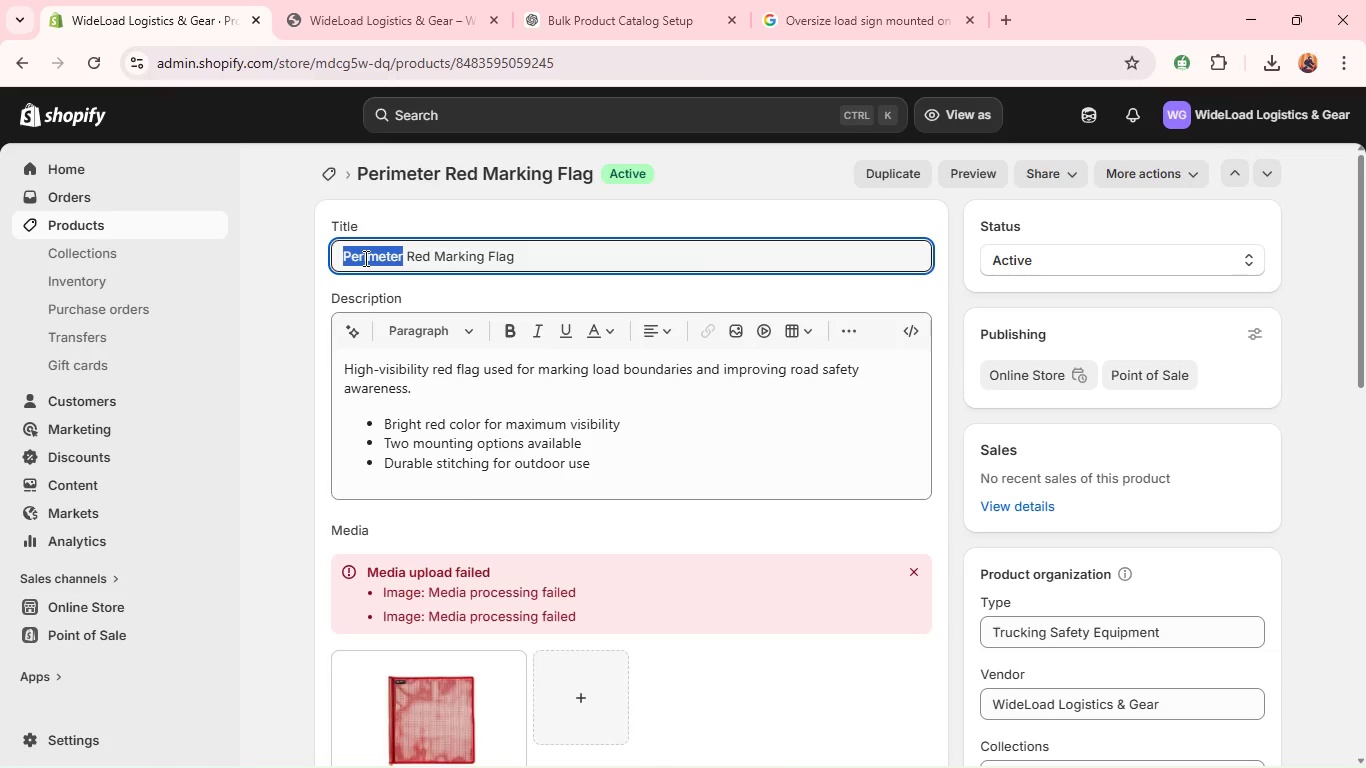 
hold_key(key=ControlLeft, duration=0.83)
 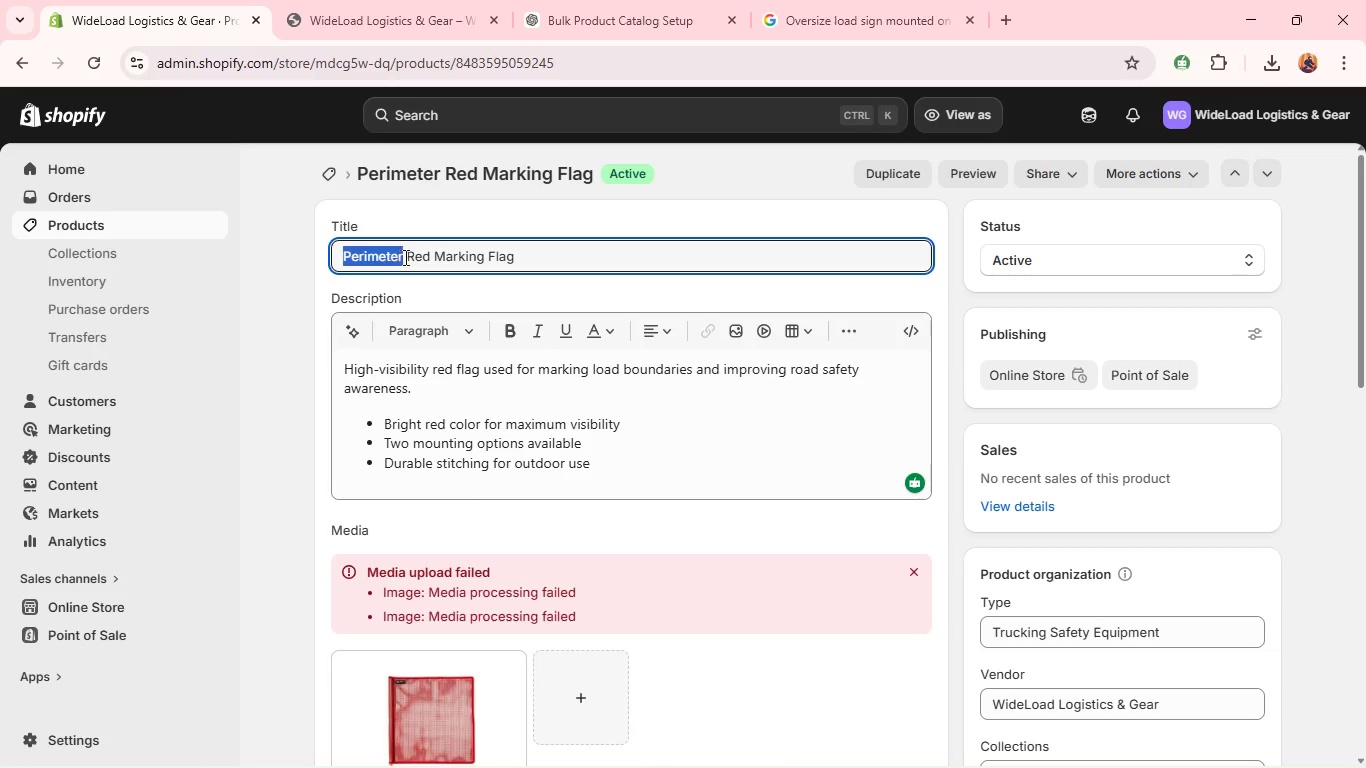 
key(C)
 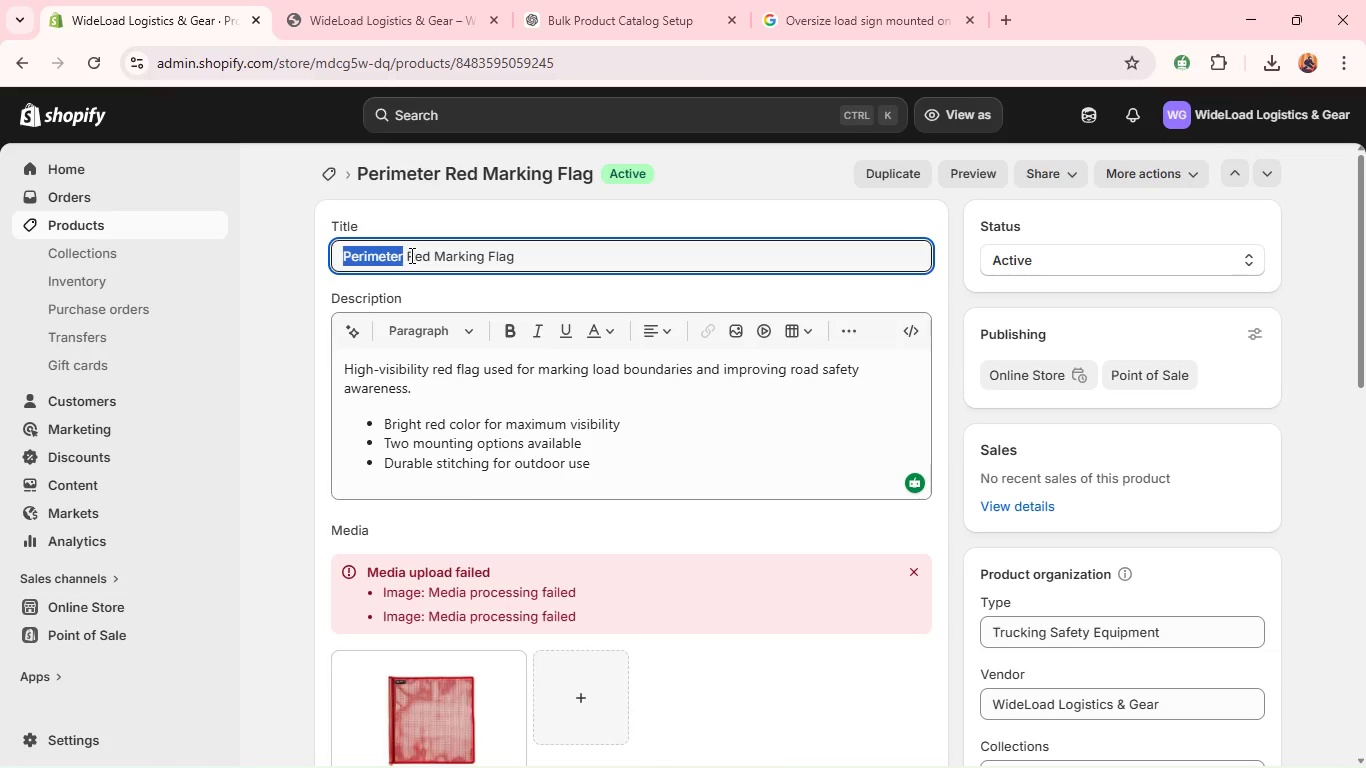 
key(Control+Backspace)
 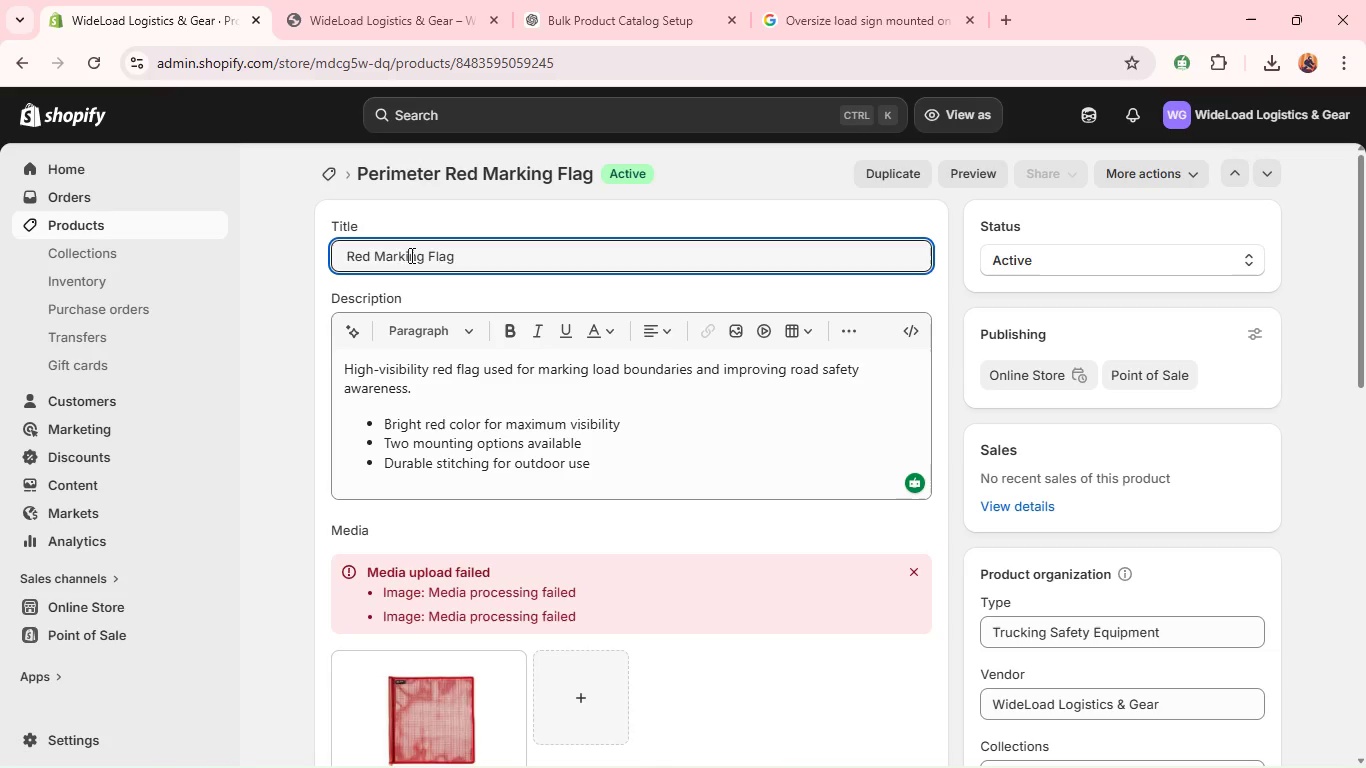 
left_click_drag(start_coordinate=[410, 255], to_coordinate=[369, 252])
 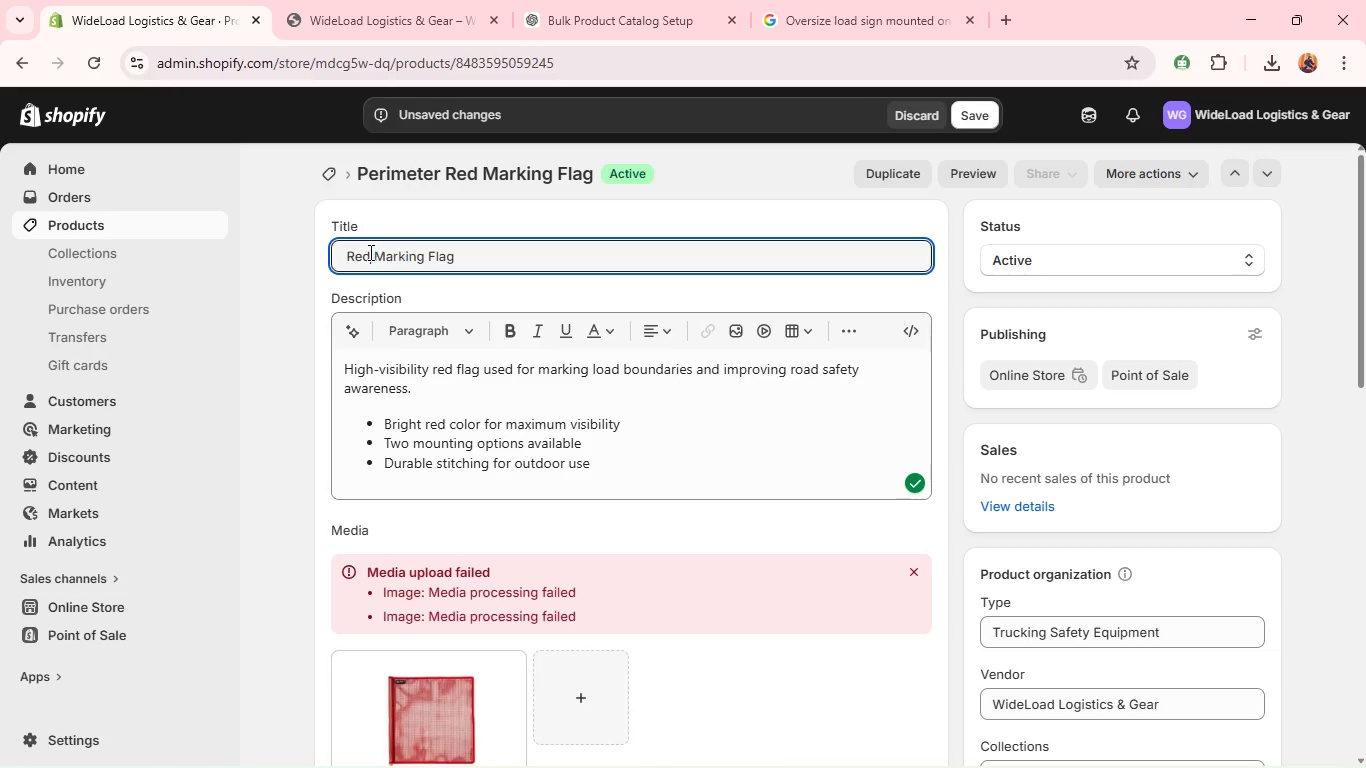 
left_click([369, 252])
 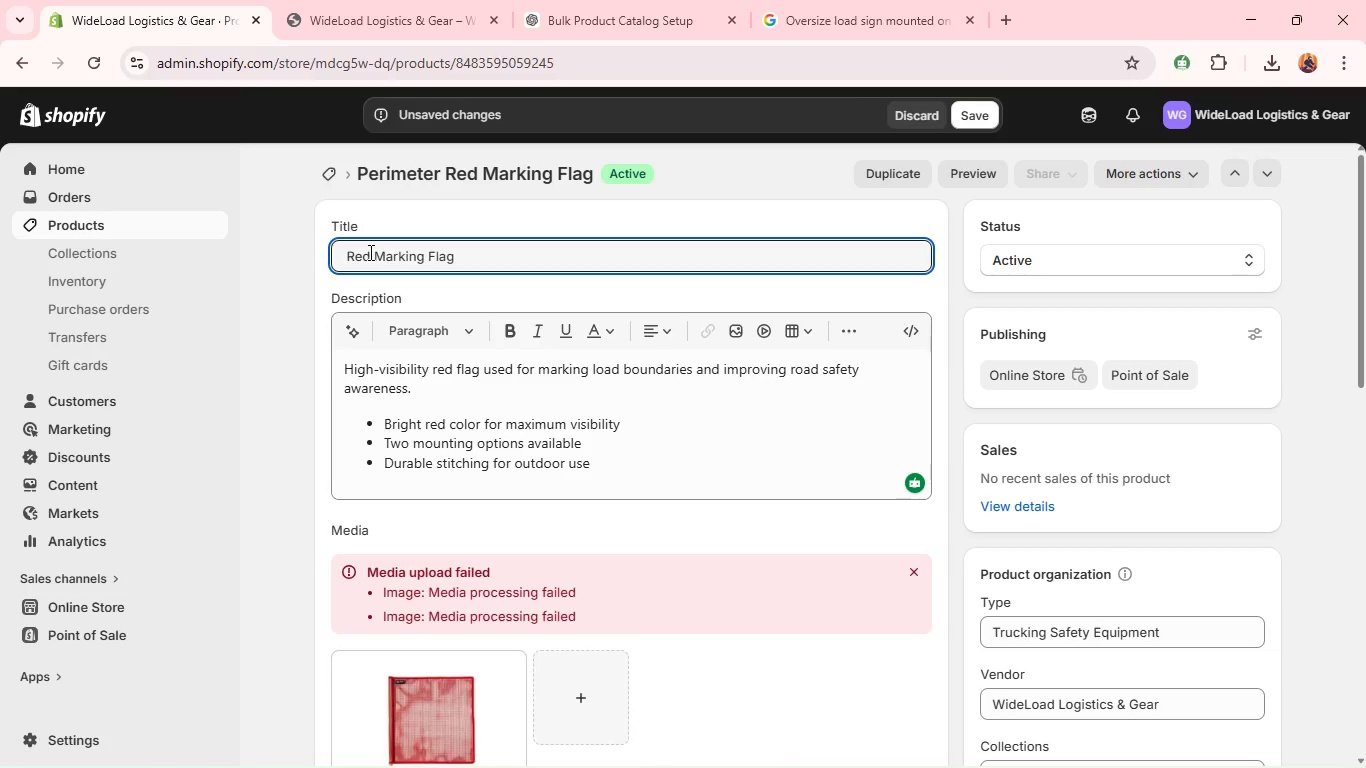 
key(Space)
 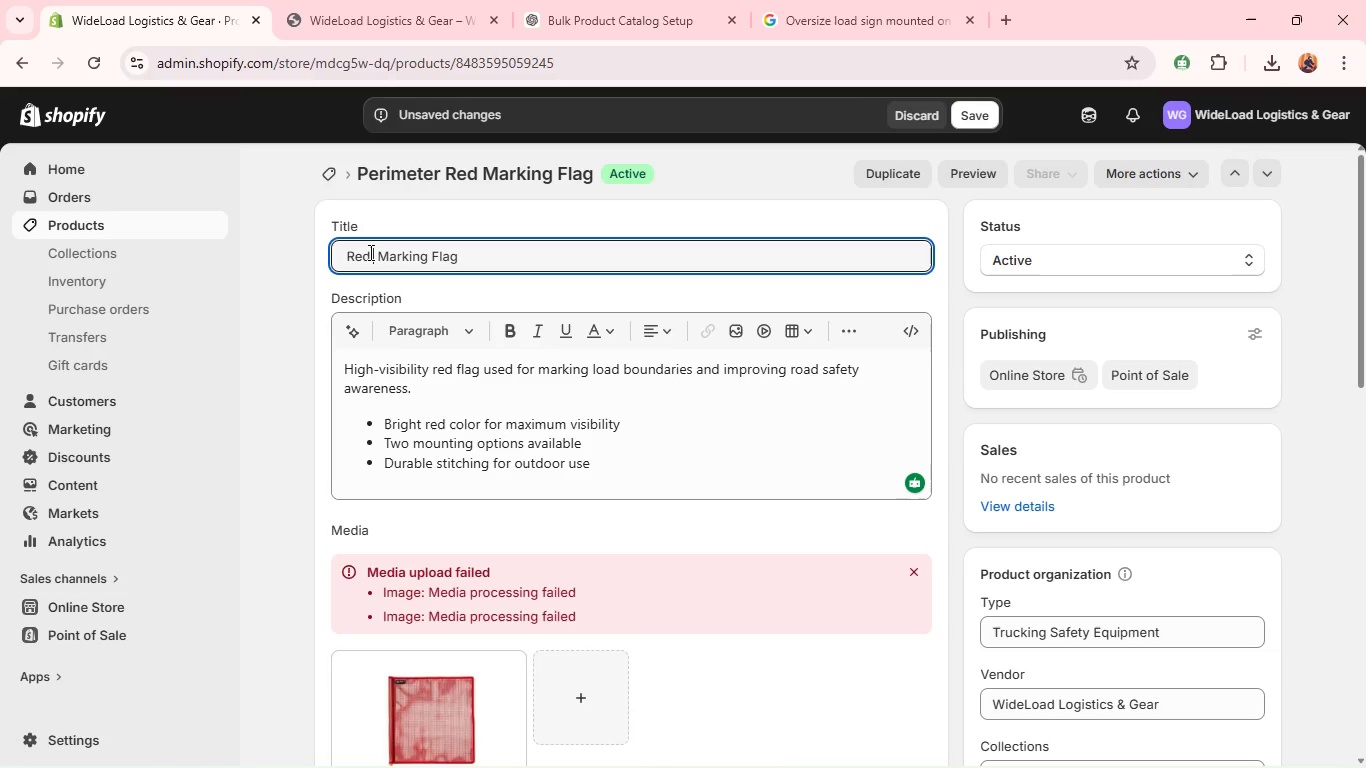 
hold_key(key=ControlLeft, duration=0.62)
 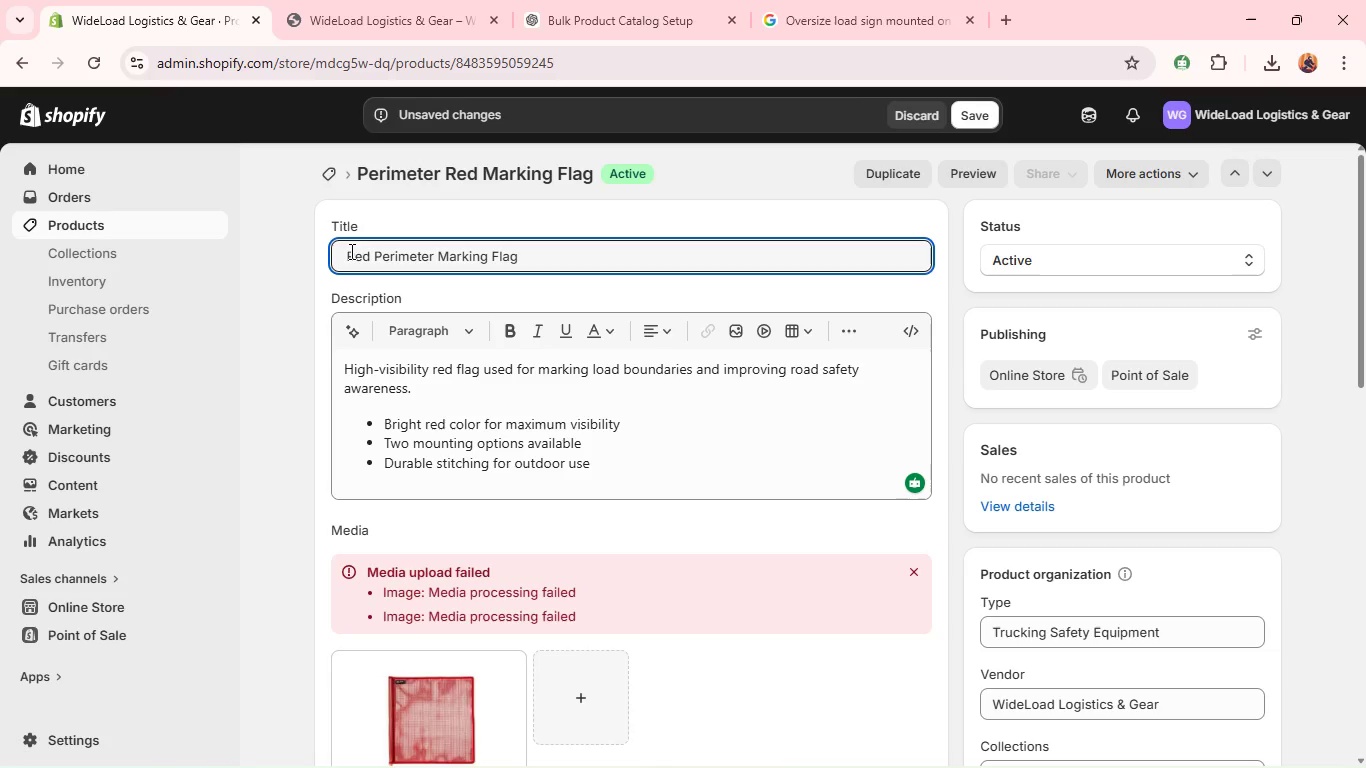 
key(V)
 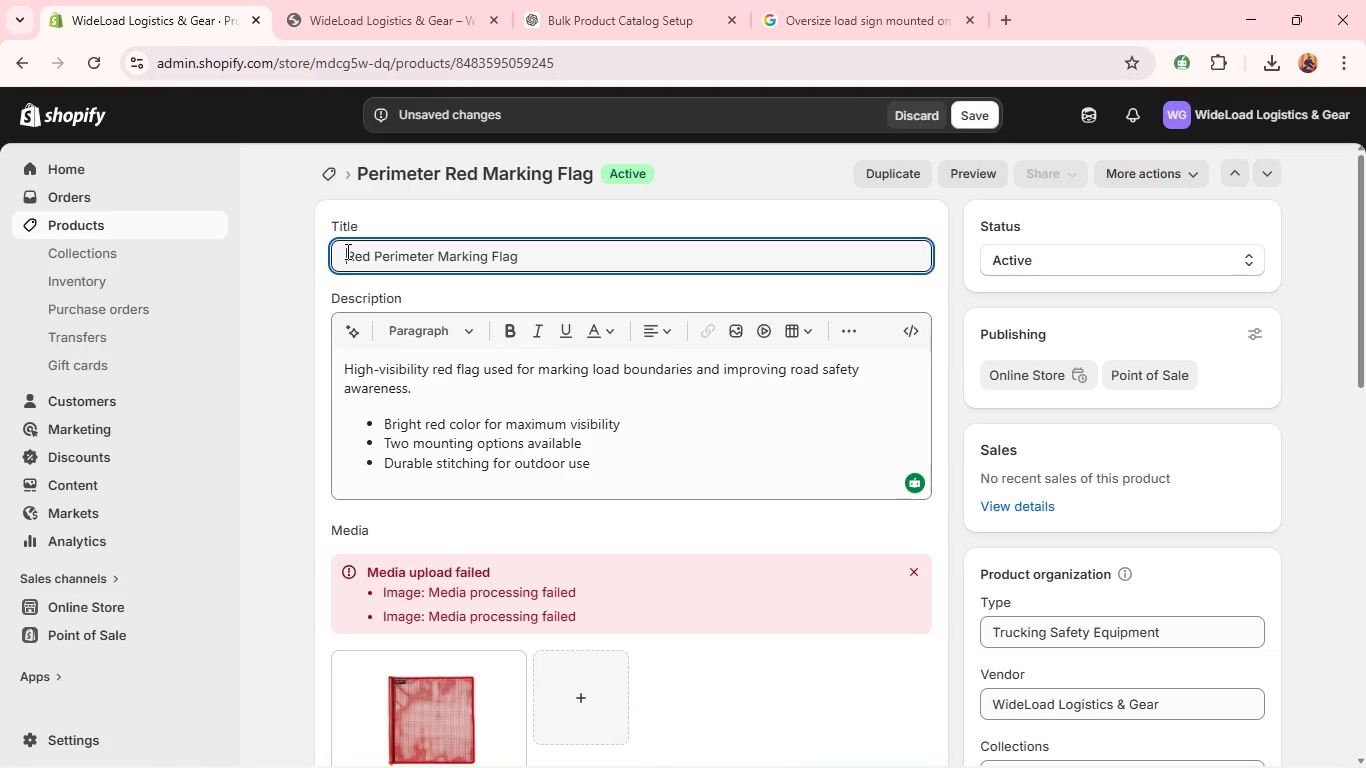 
left_click([346, 251])
 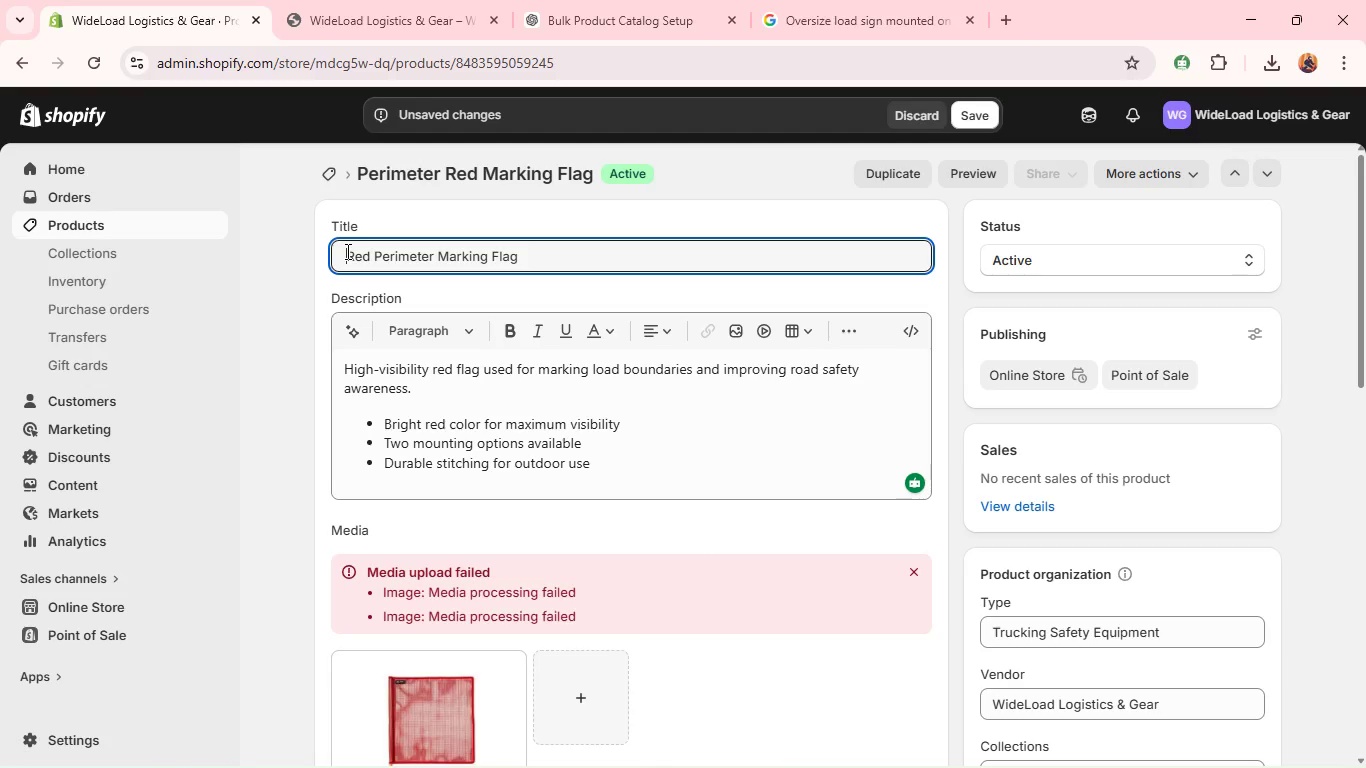 
key(Backspace)
 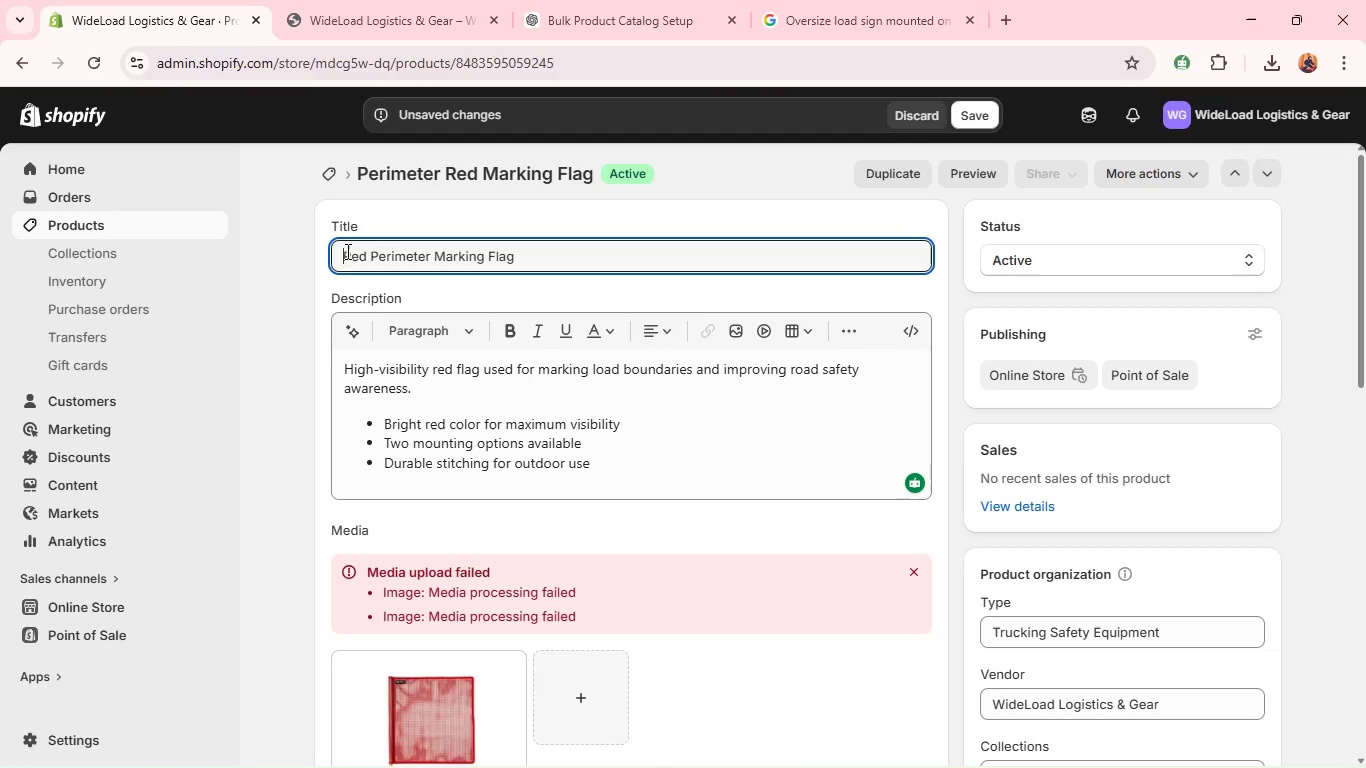 
key(Backspace)
 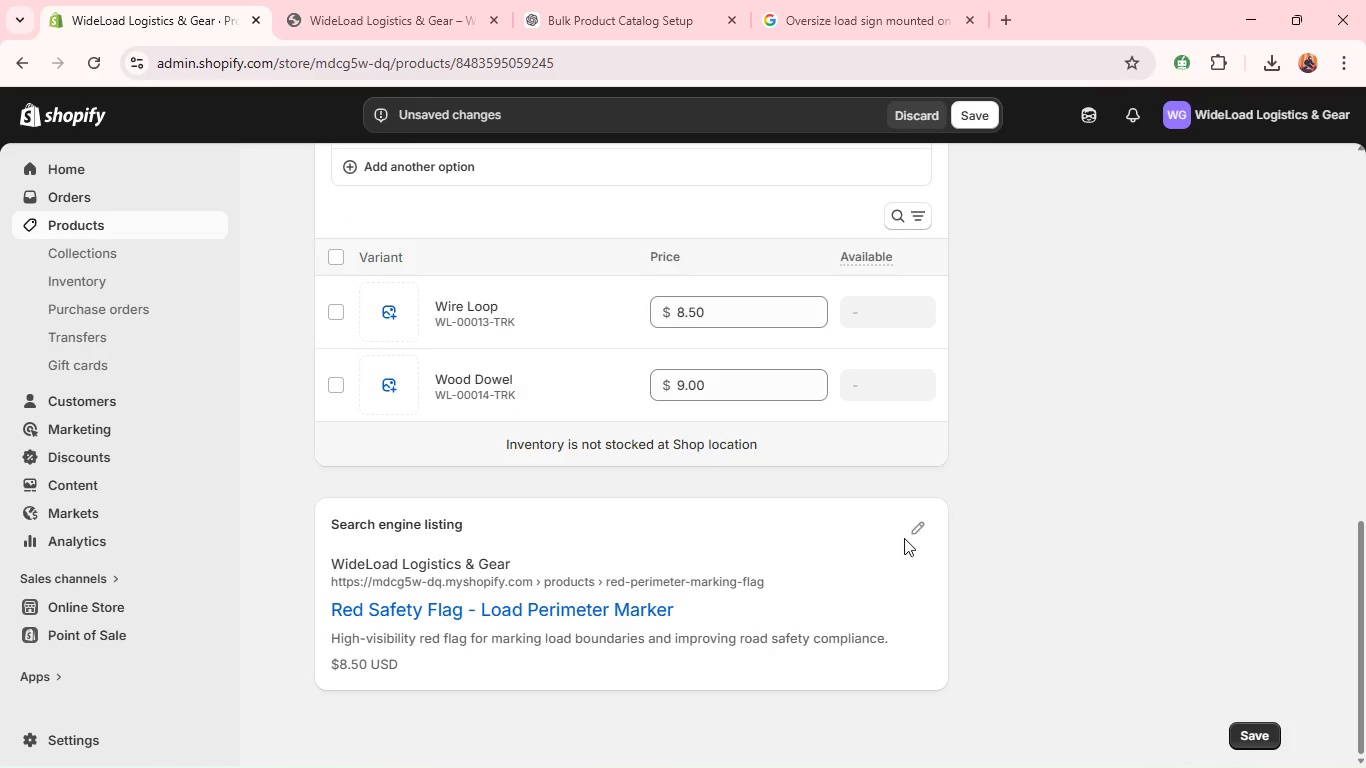 
left_click([913, 542])
 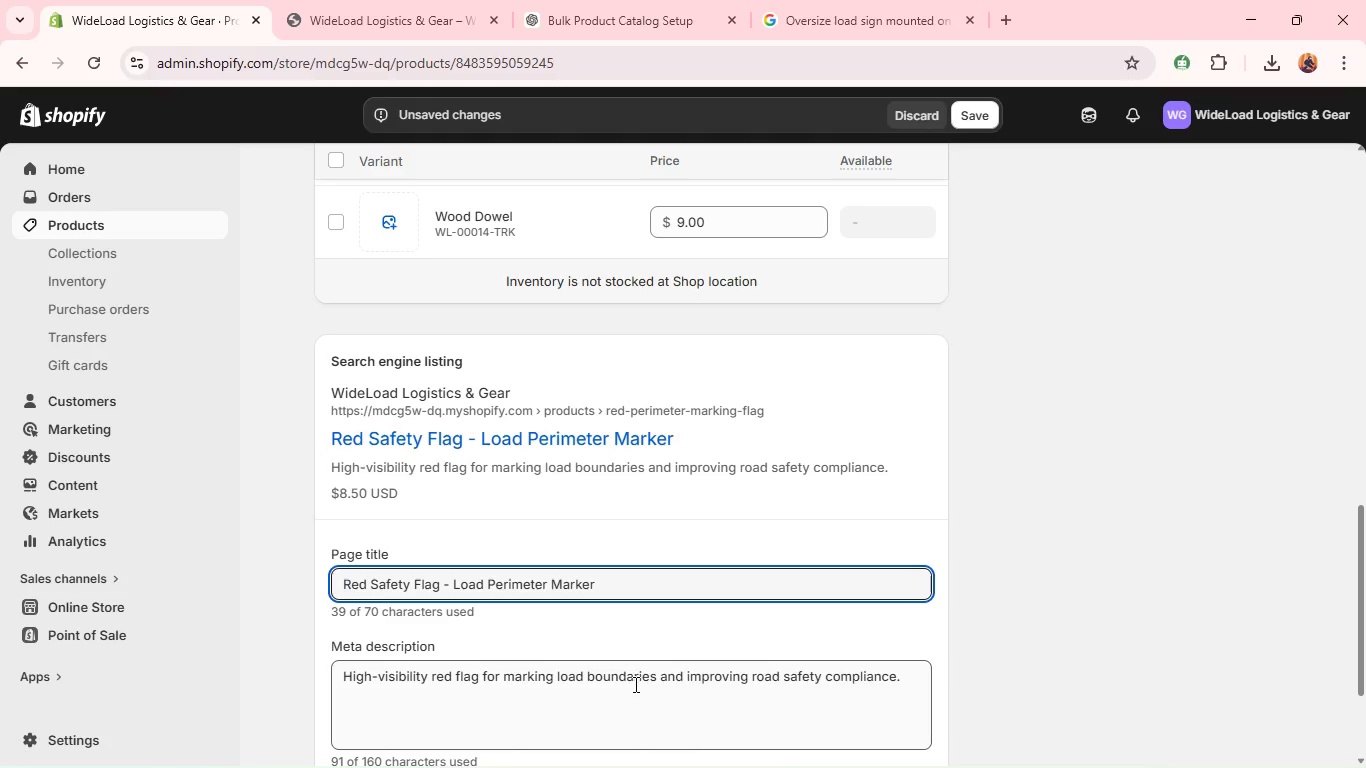 
wait(22.62)
 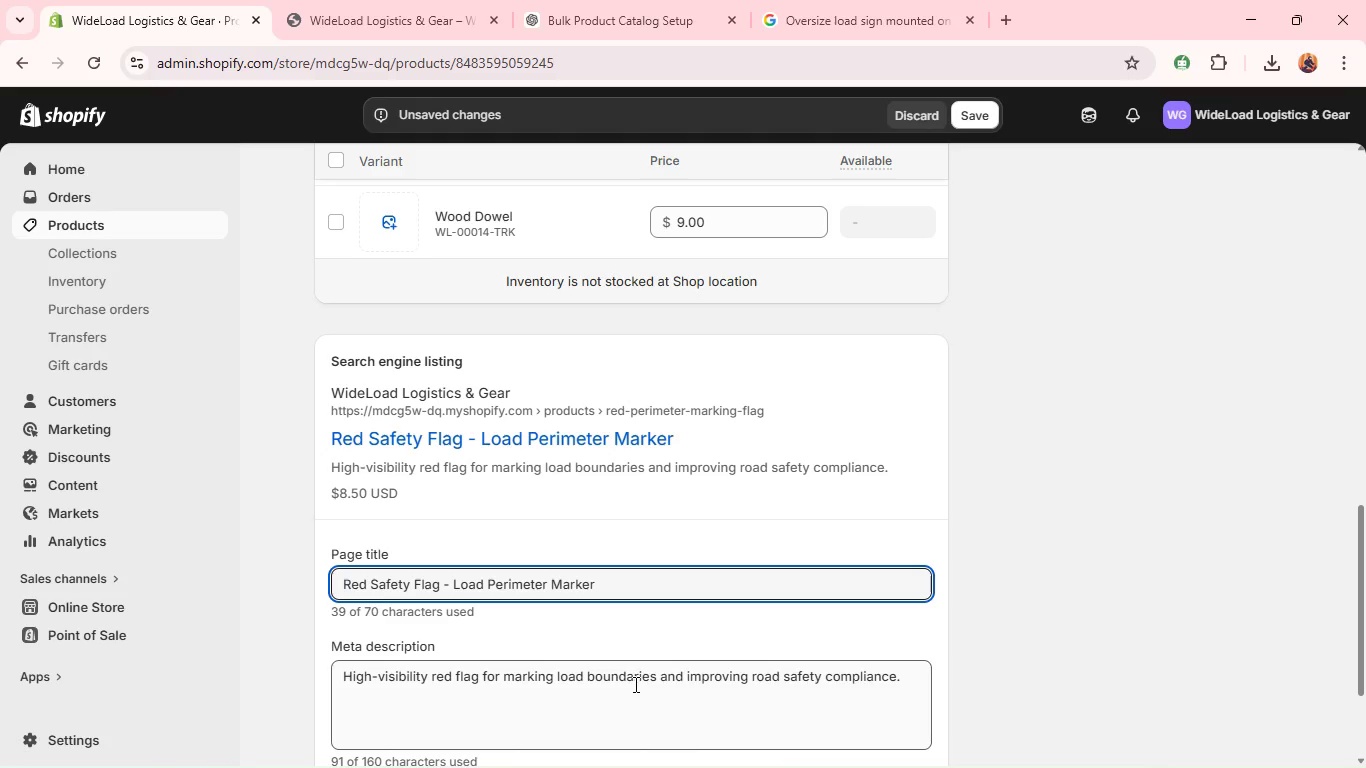 
left_click([626, 596])
 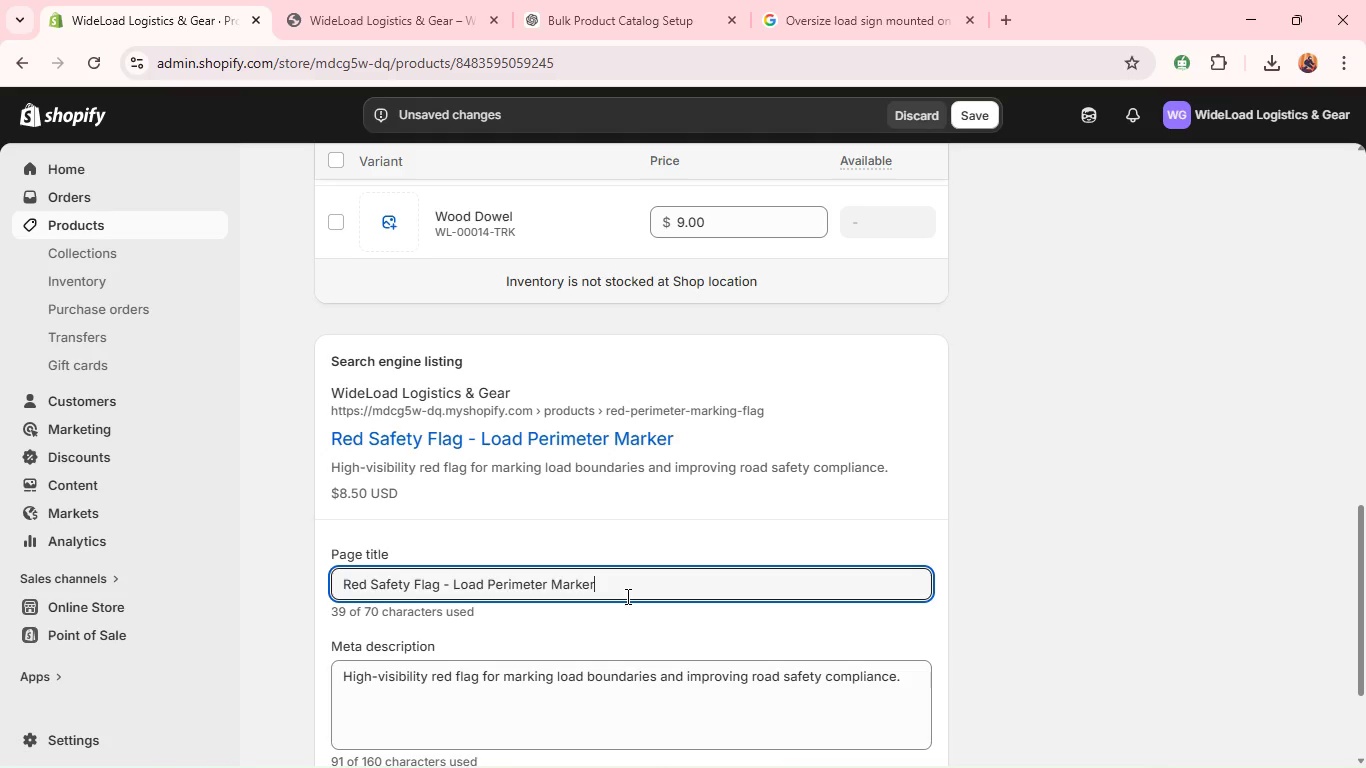 
type( for TRucker)
key(Backspace)
key(Backspace)
type(s )
 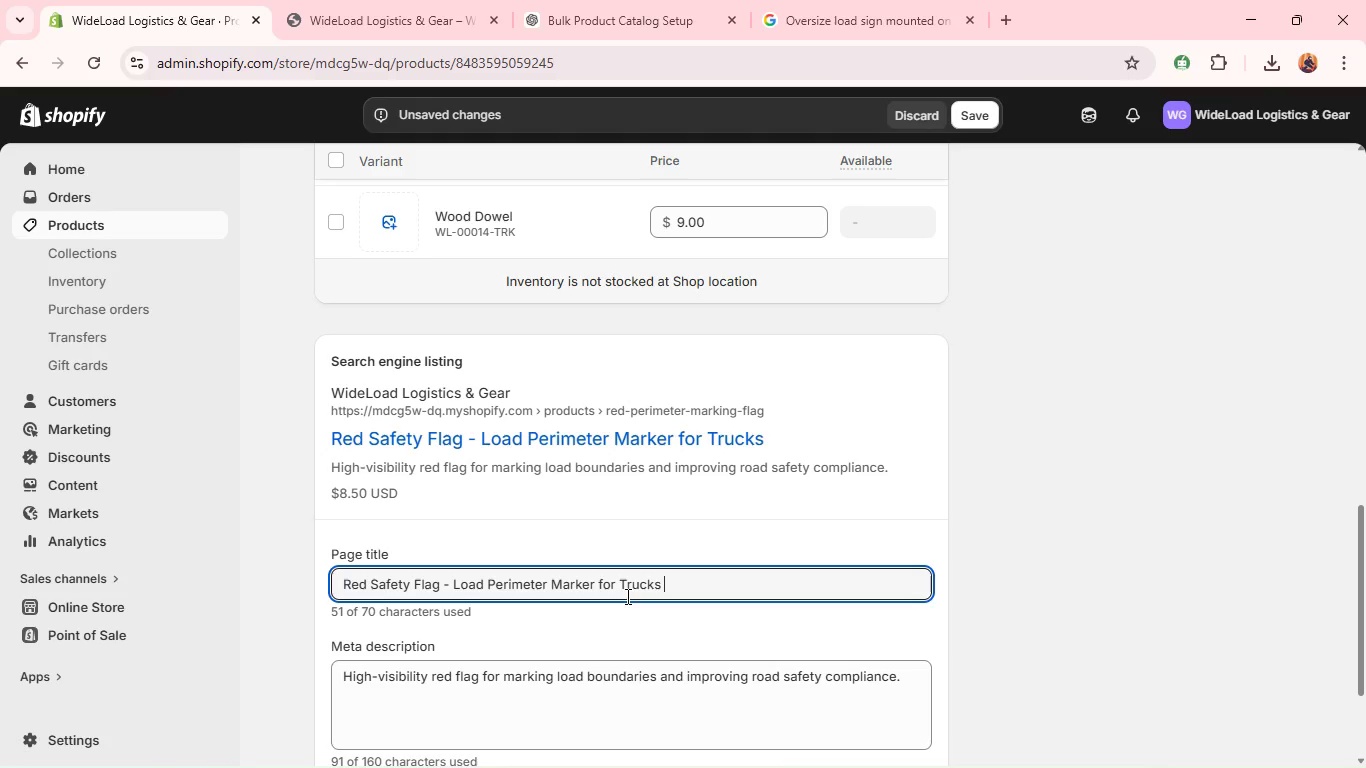 
wait(8.78)
 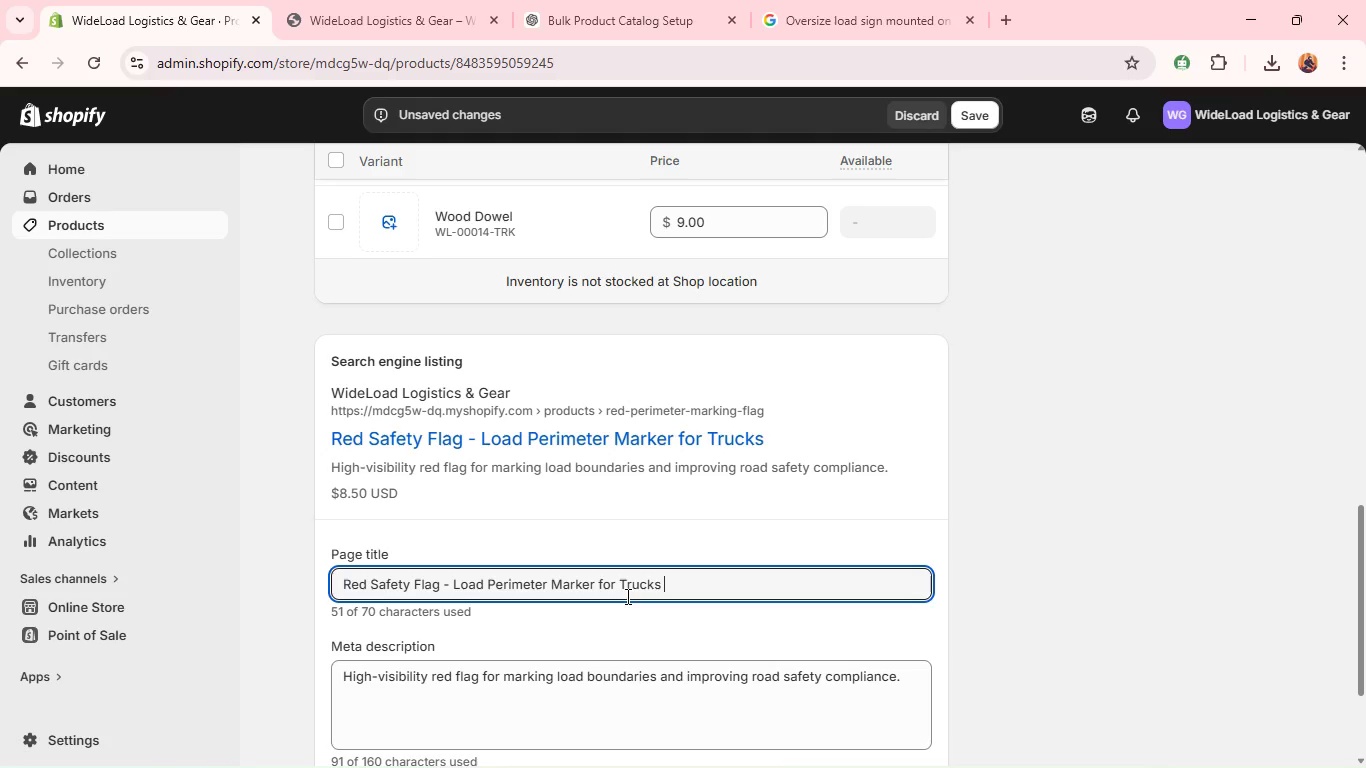 
mouse_move([730, 682])
 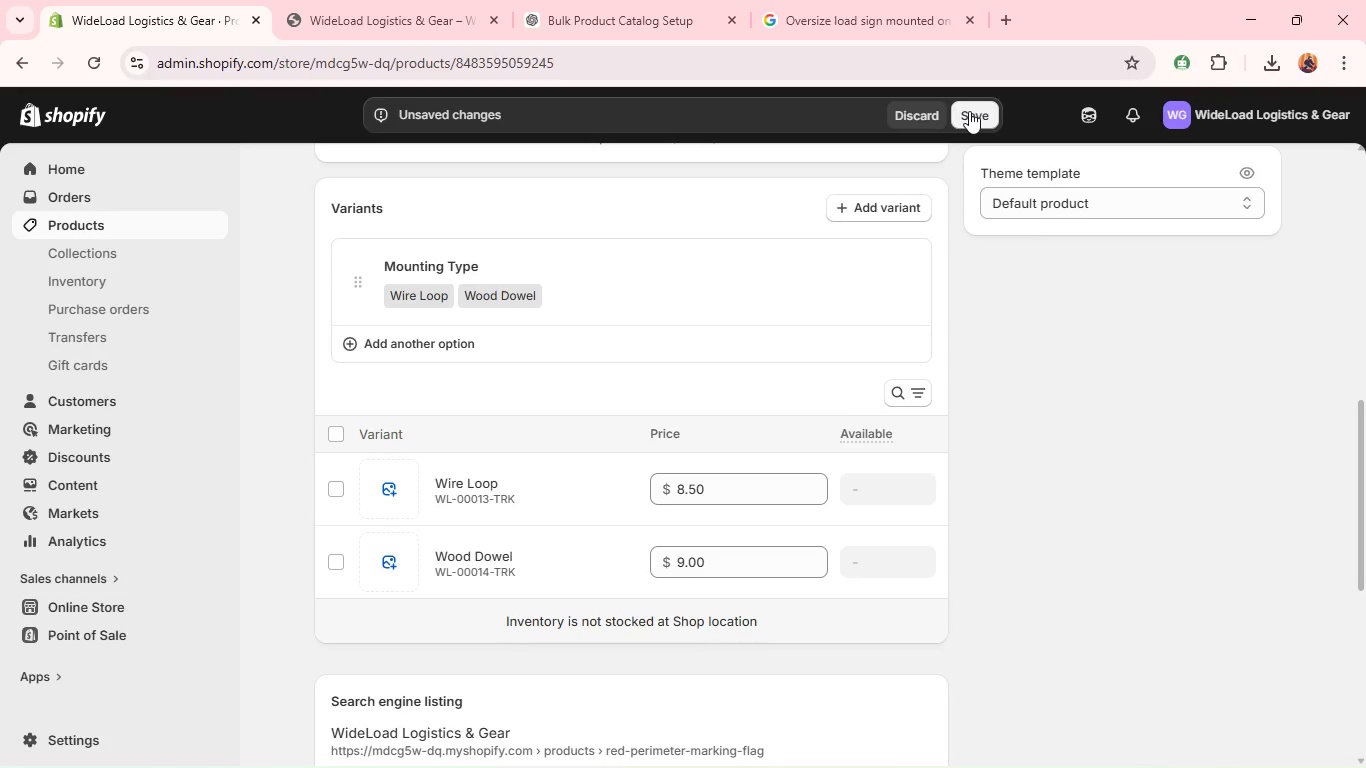 
left_click([969, 111])
 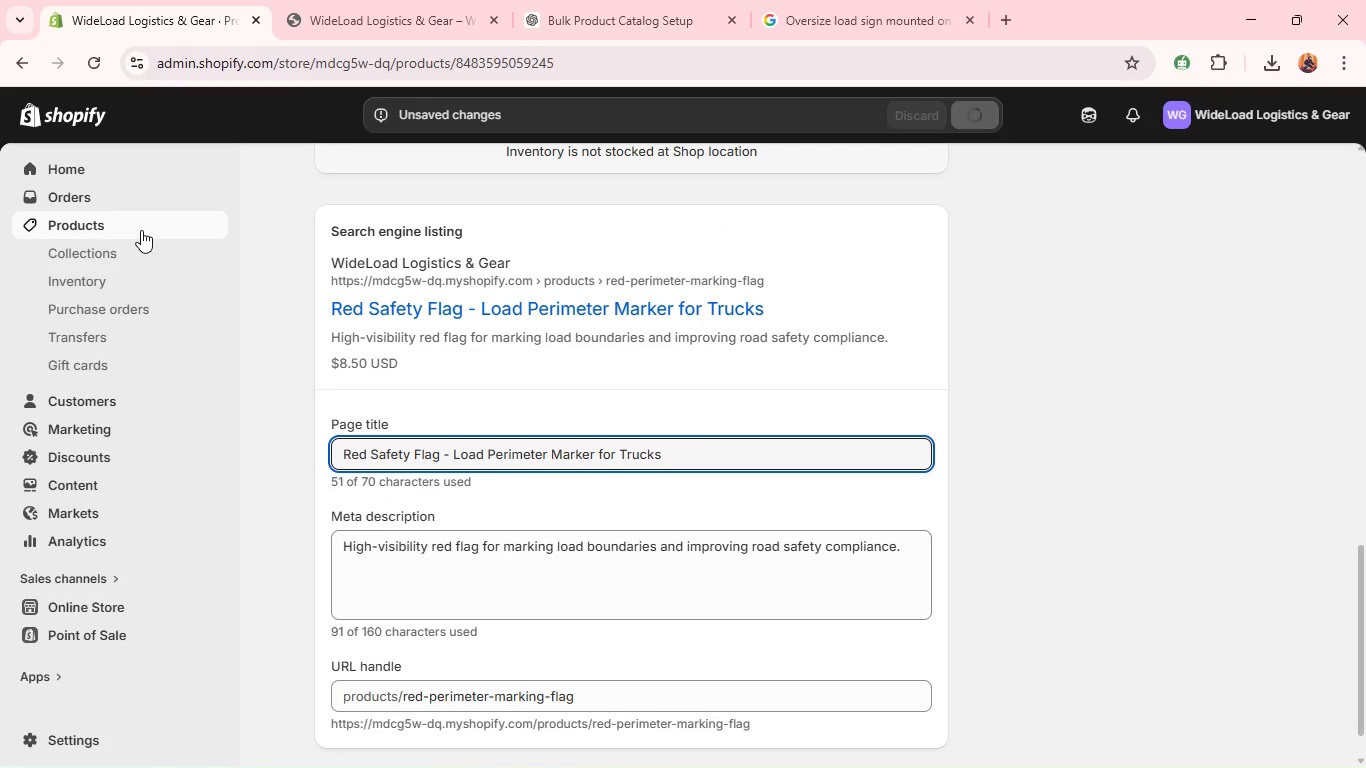 
left_click([141, 230])
 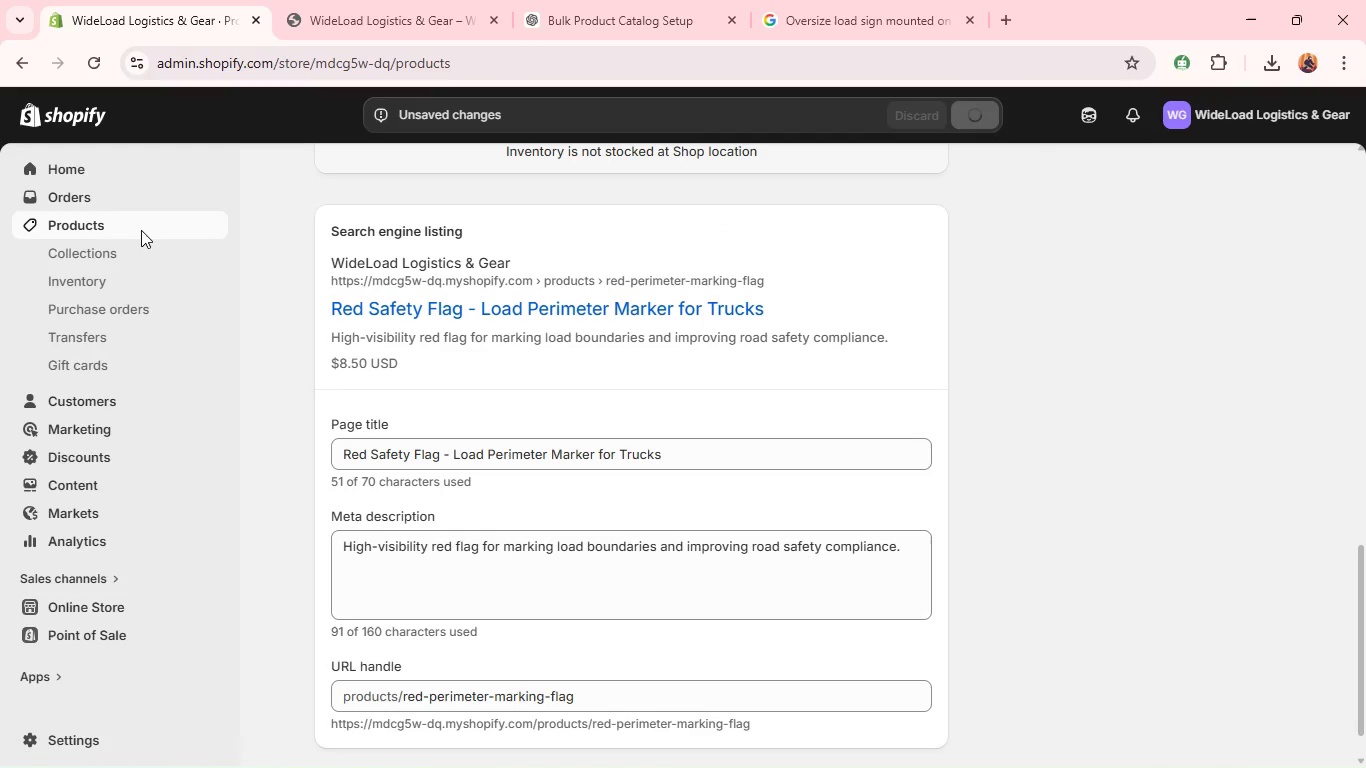 
hold_key(key=AltLeft, duration=0.83)
 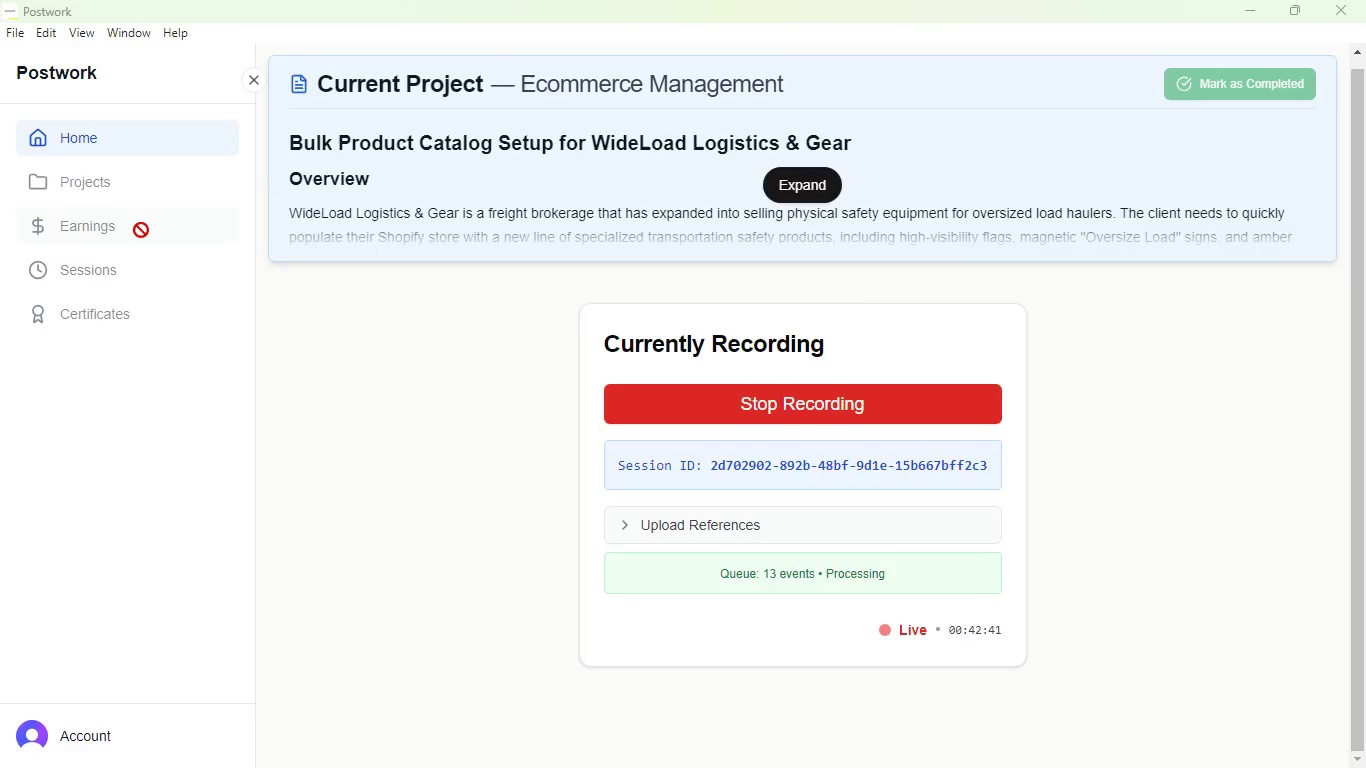 
key(Tab)